 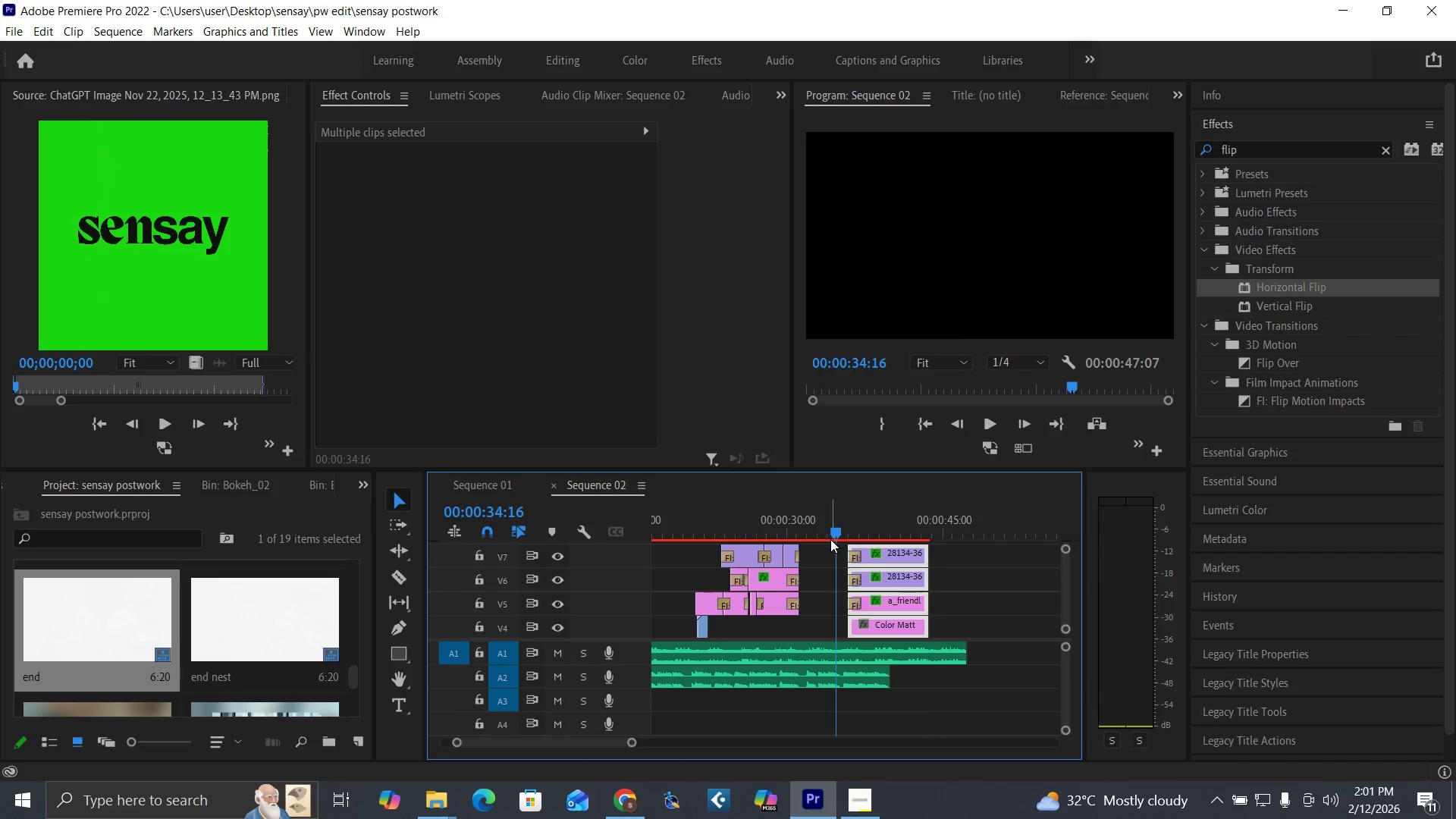 
key(Space)
 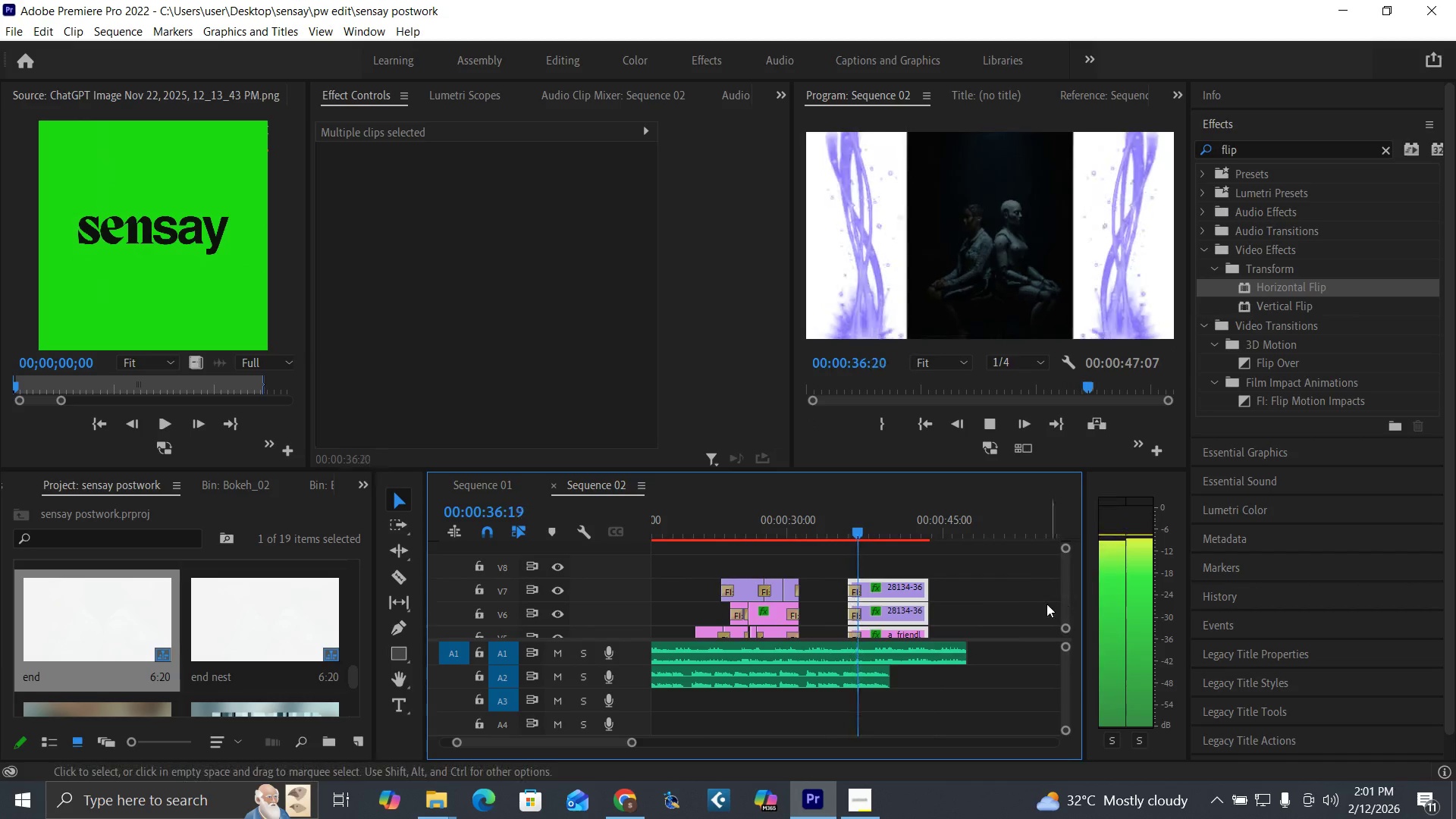 
key(Space)
 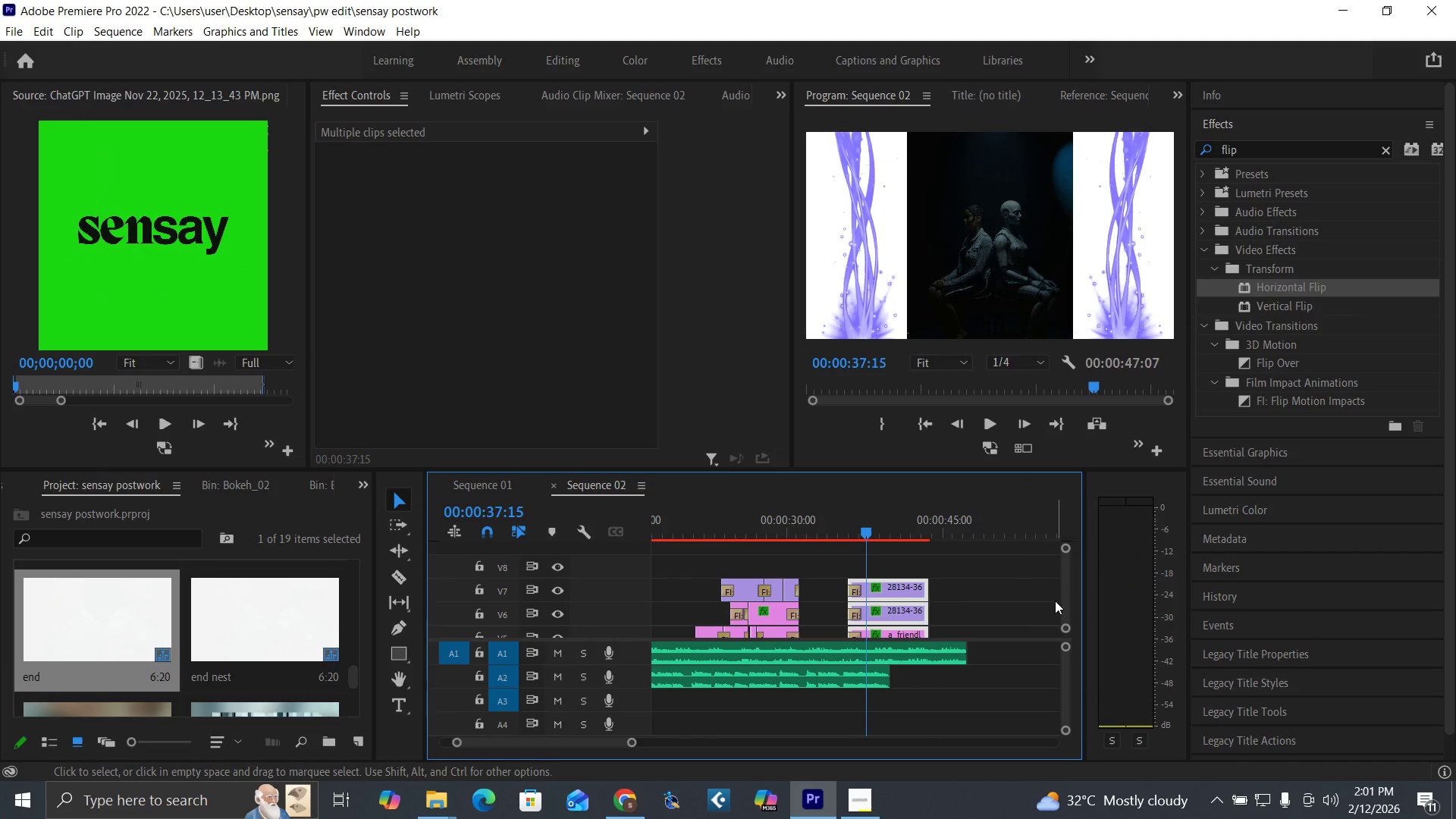 
key(Space)
 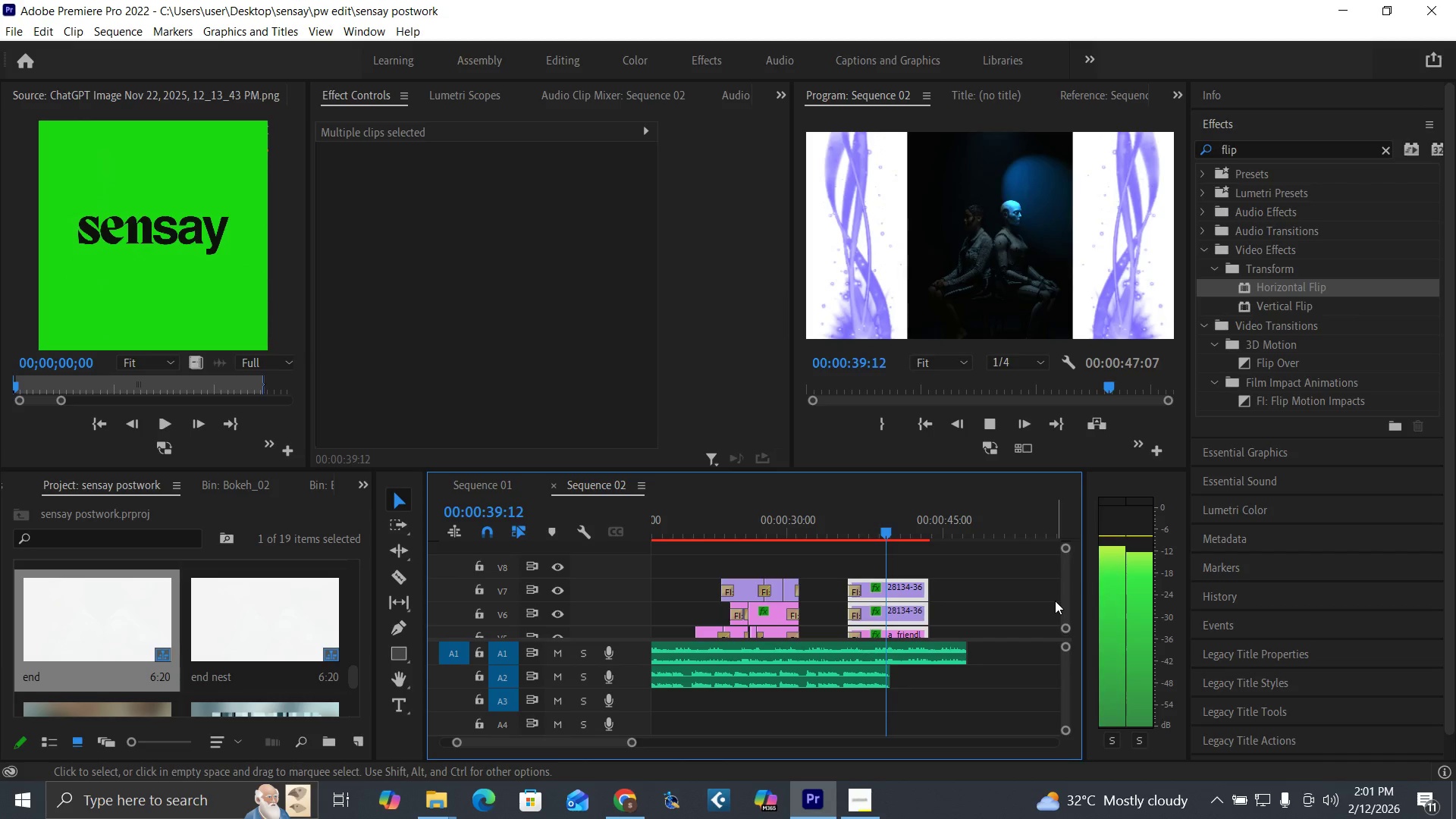 
key(Space)
 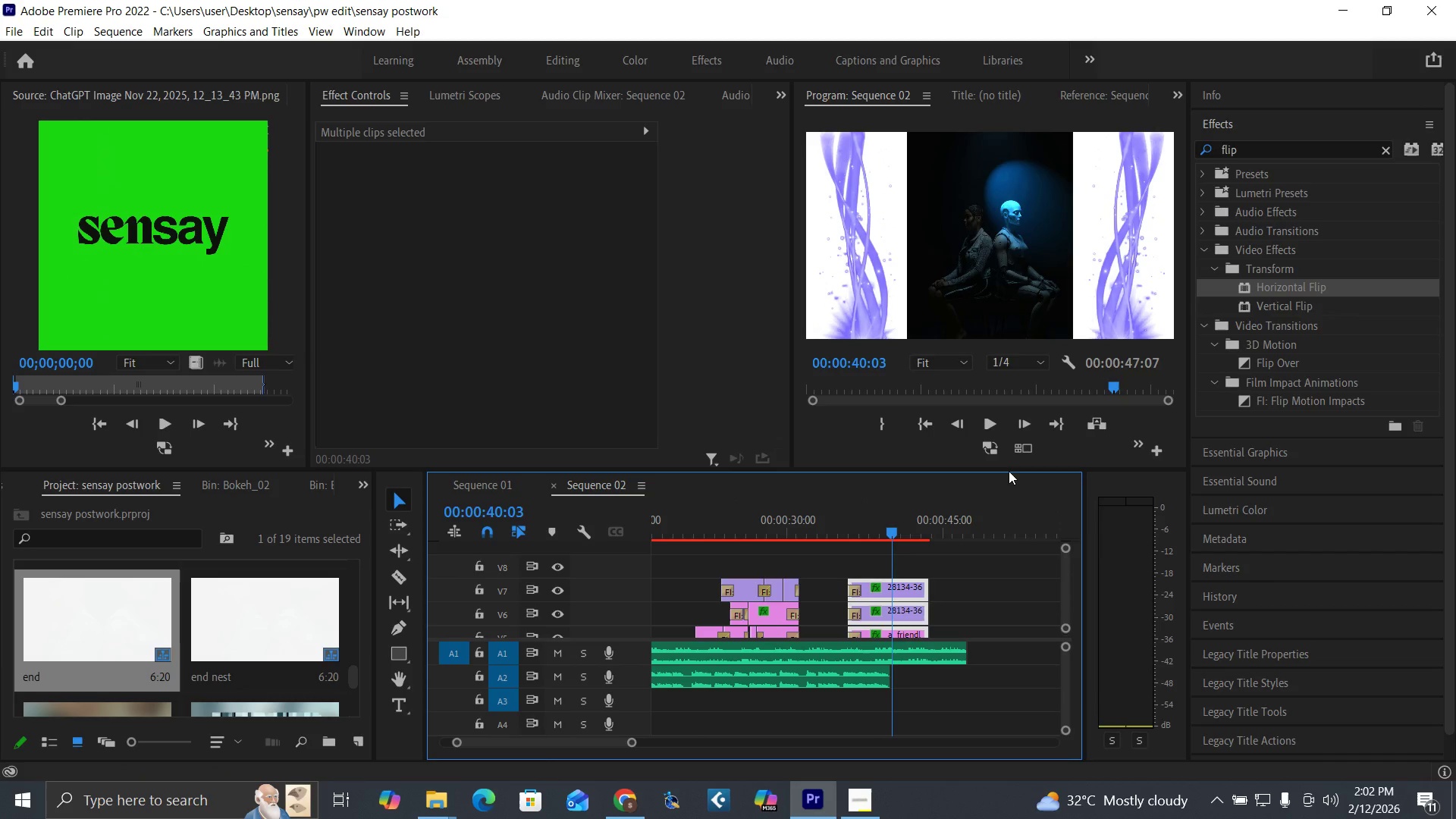 
wait(7.81)
 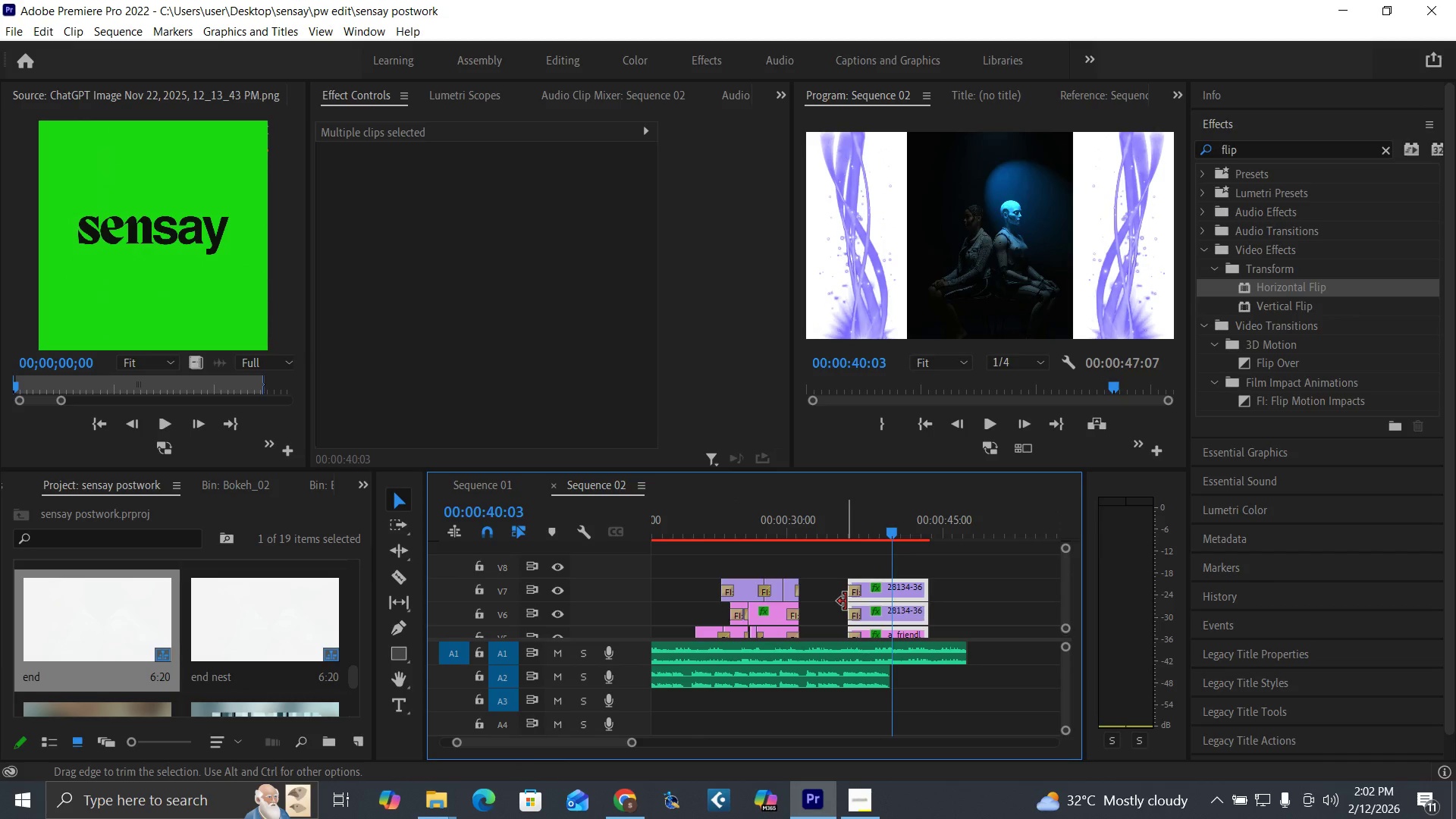 
left_click([1237, 124])
 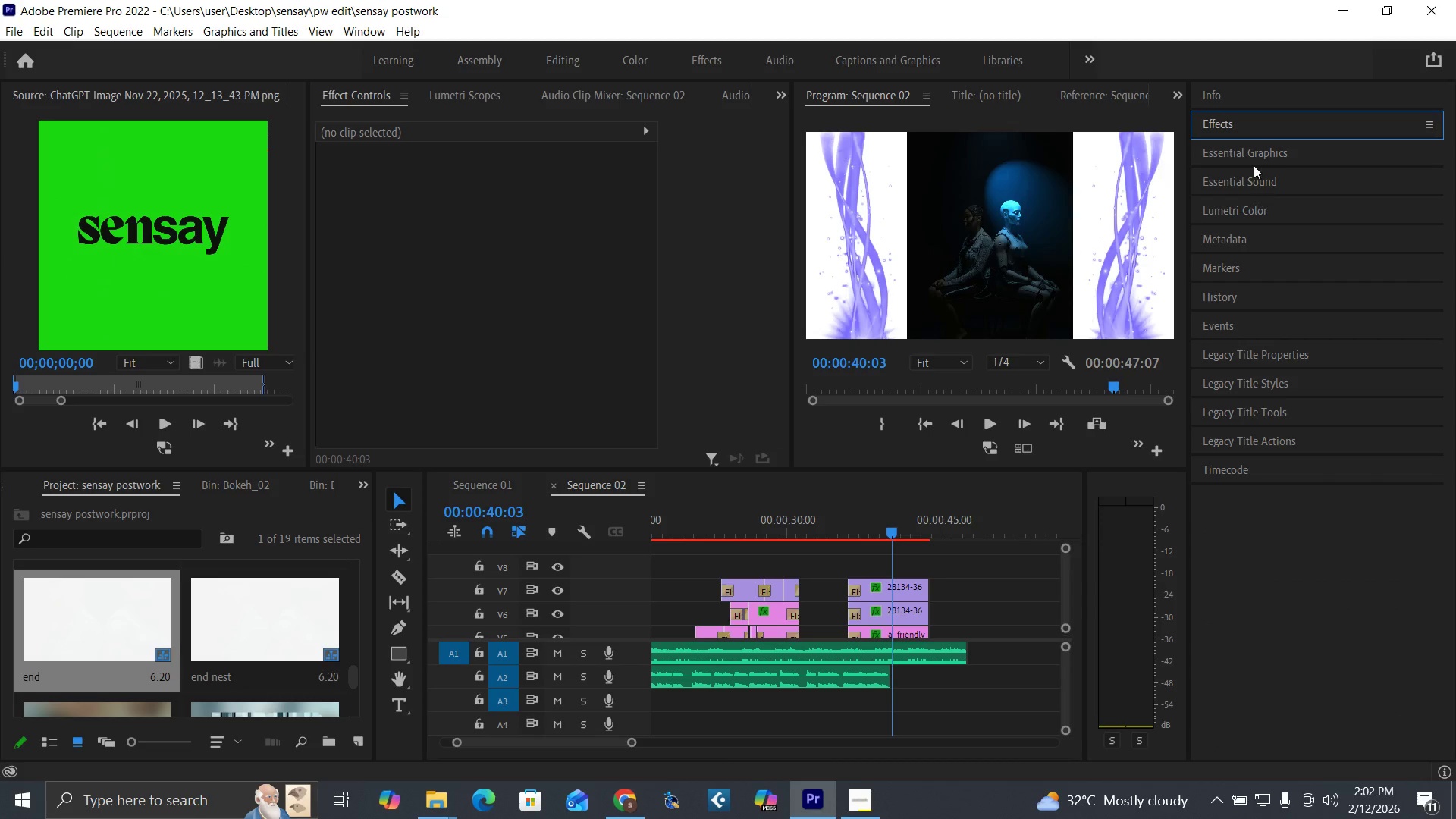 
left_click([1254, 152])
 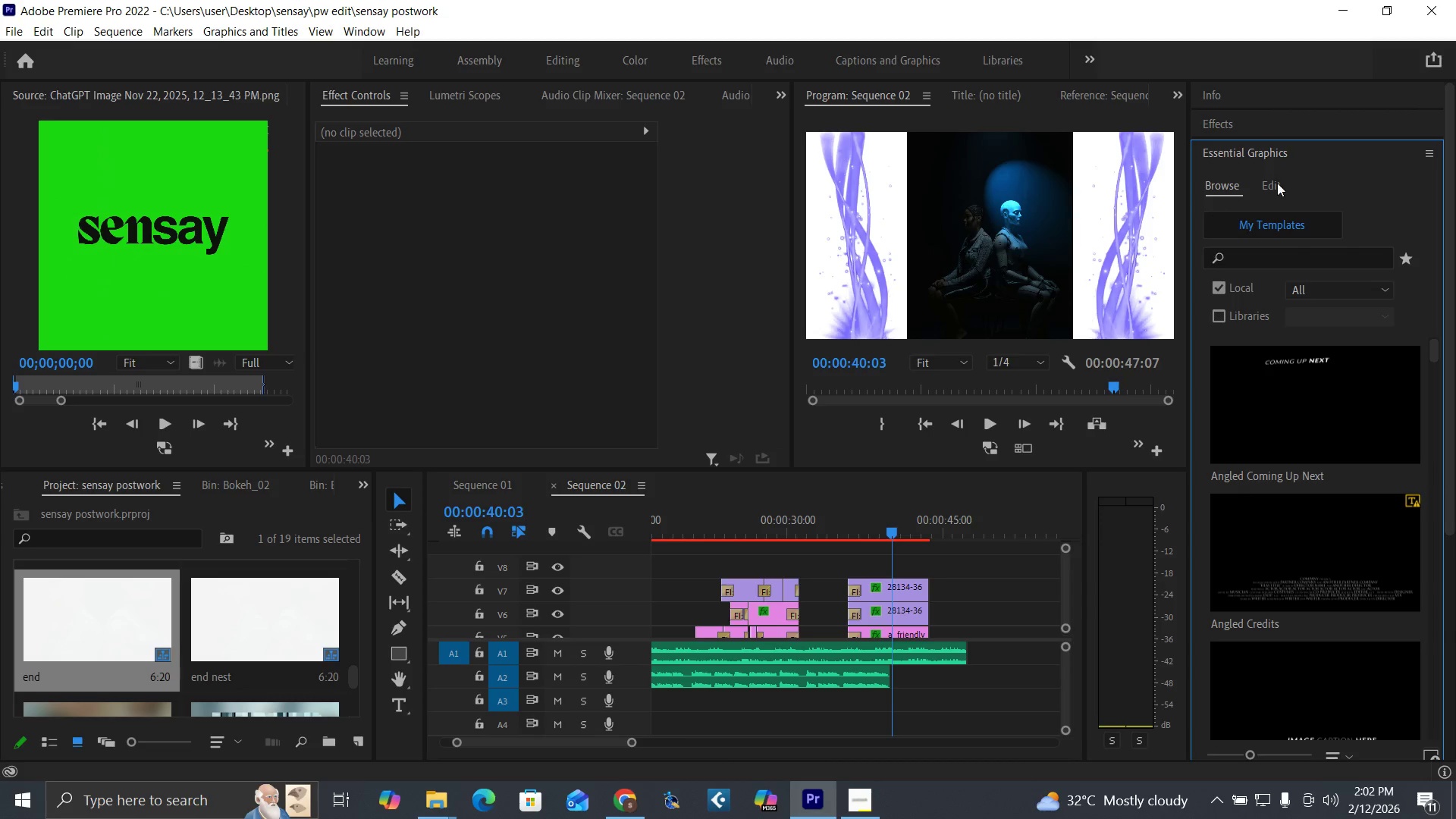 
left_click([1277, 183])
 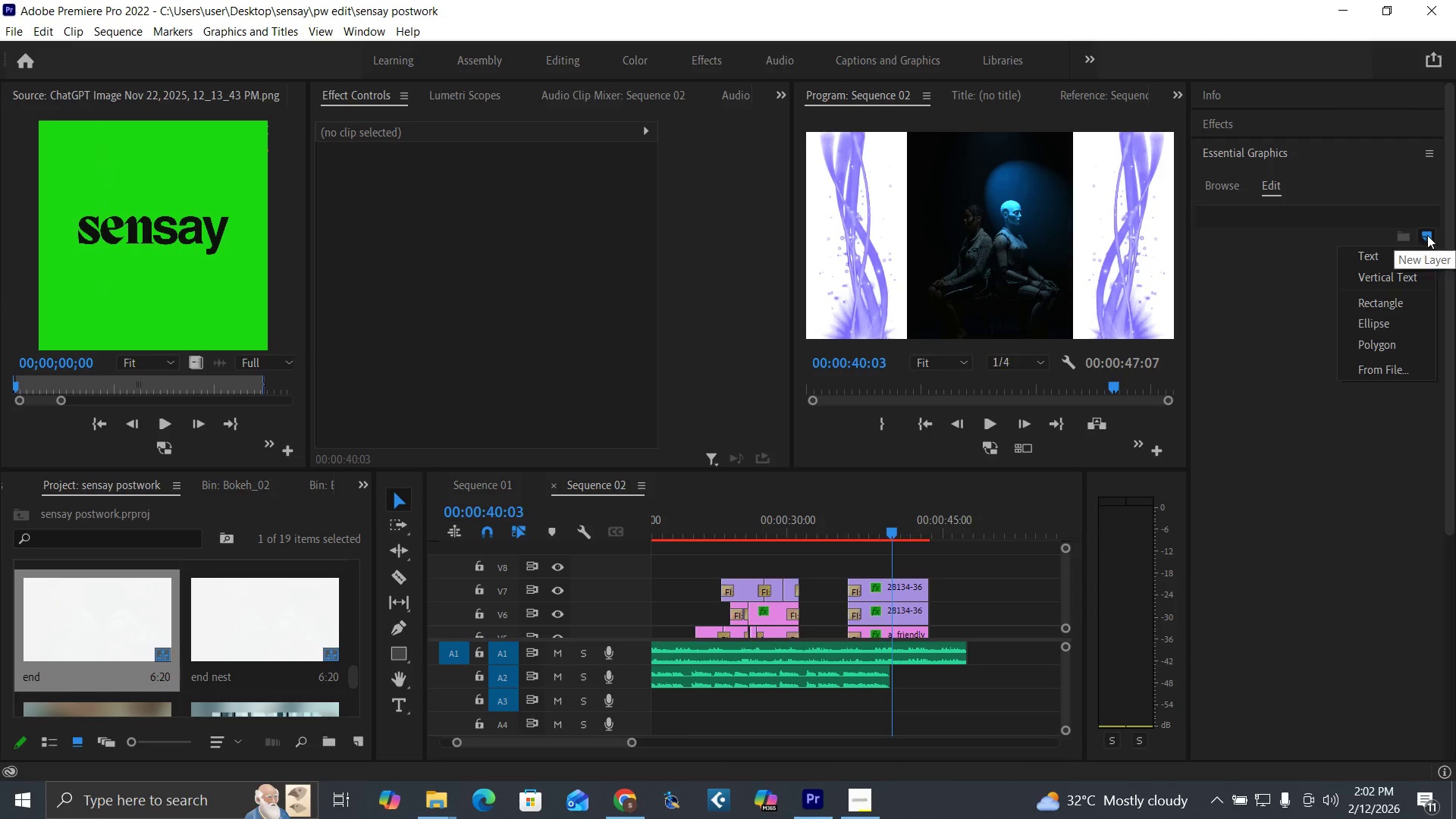 
left_click([1381, 255])
 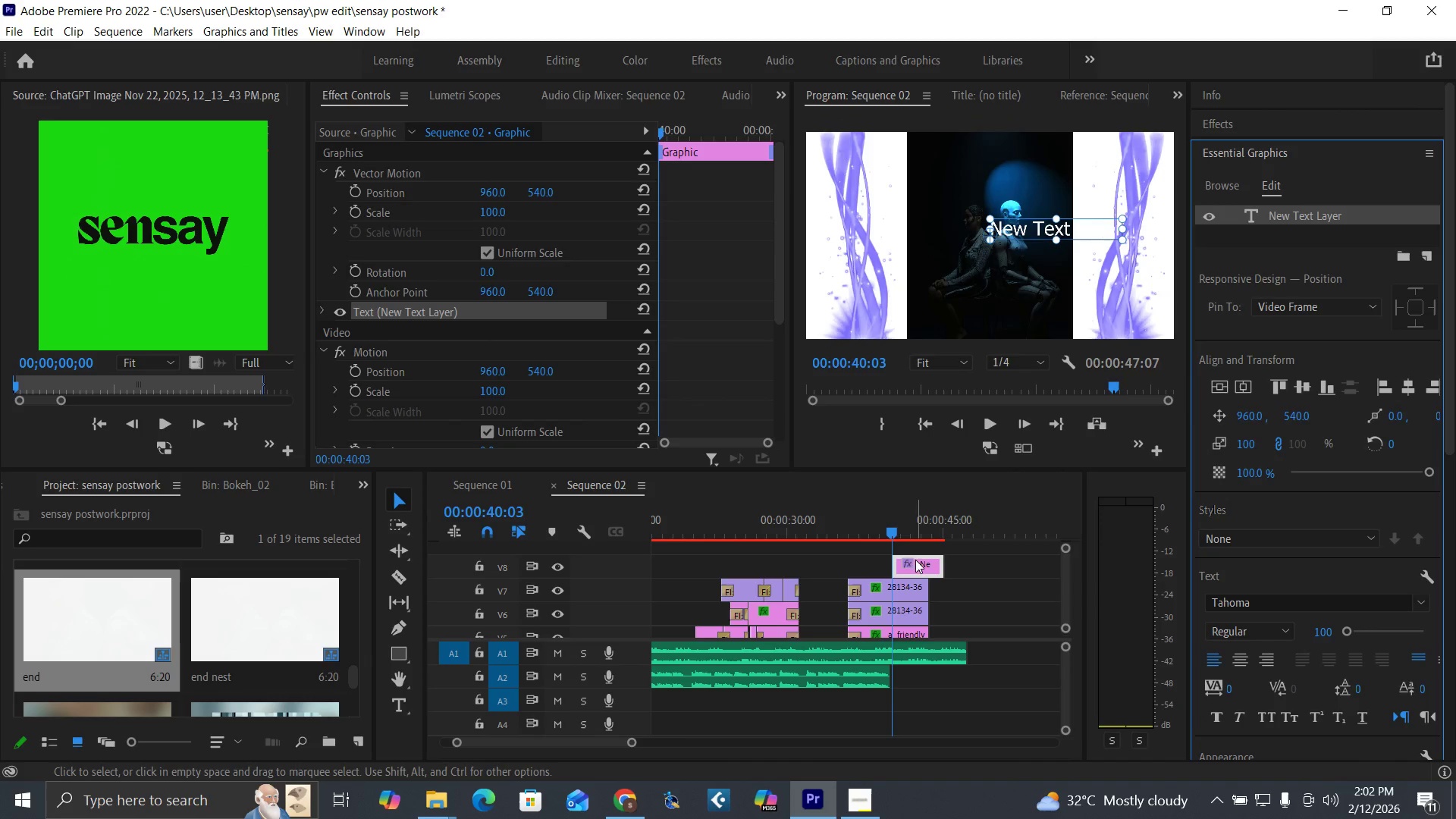 
left_click_drag(start_coordinate=[916, 565], to_coordinate=[902, 570])
 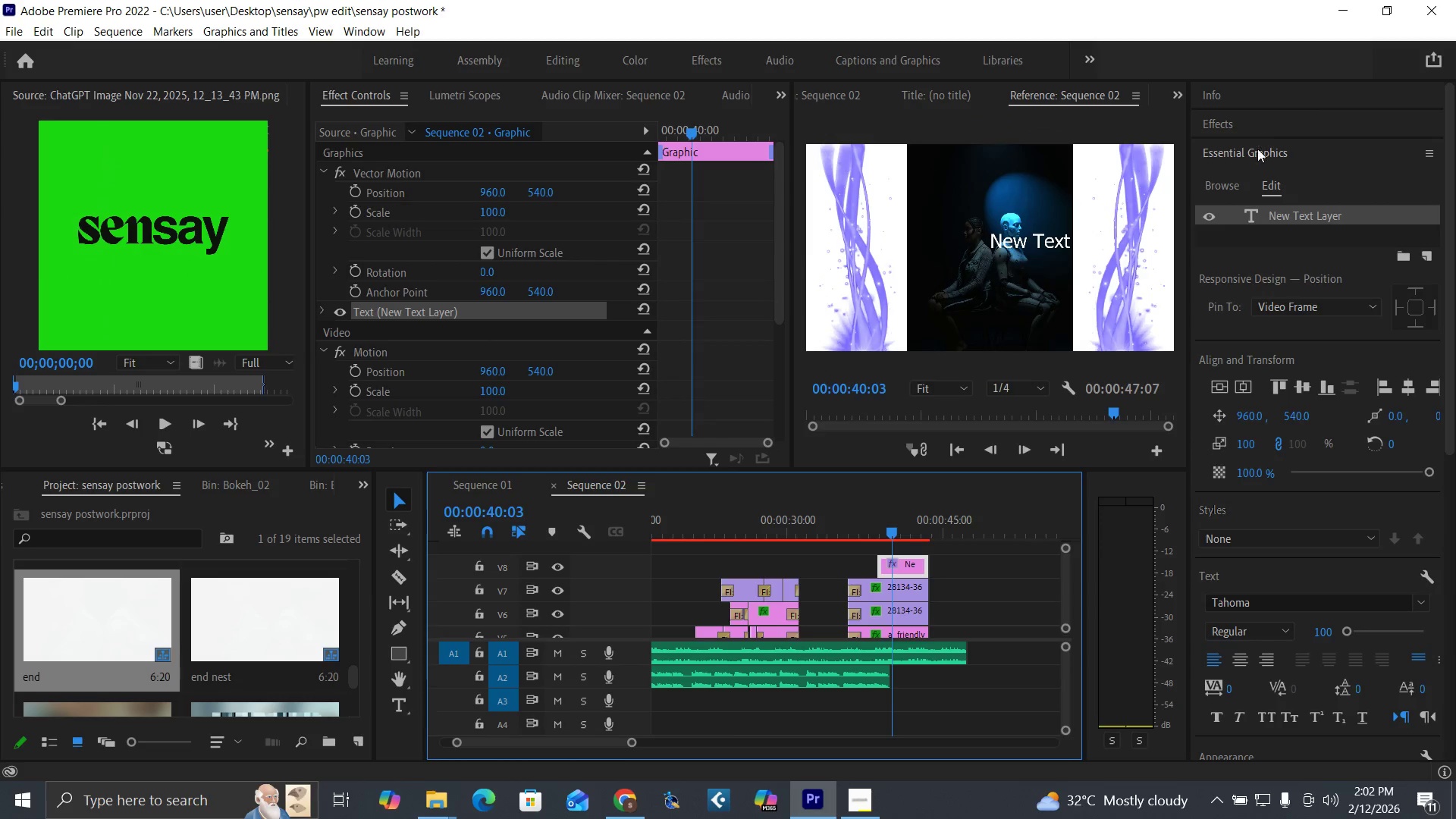 
double_click([1293, 212])
 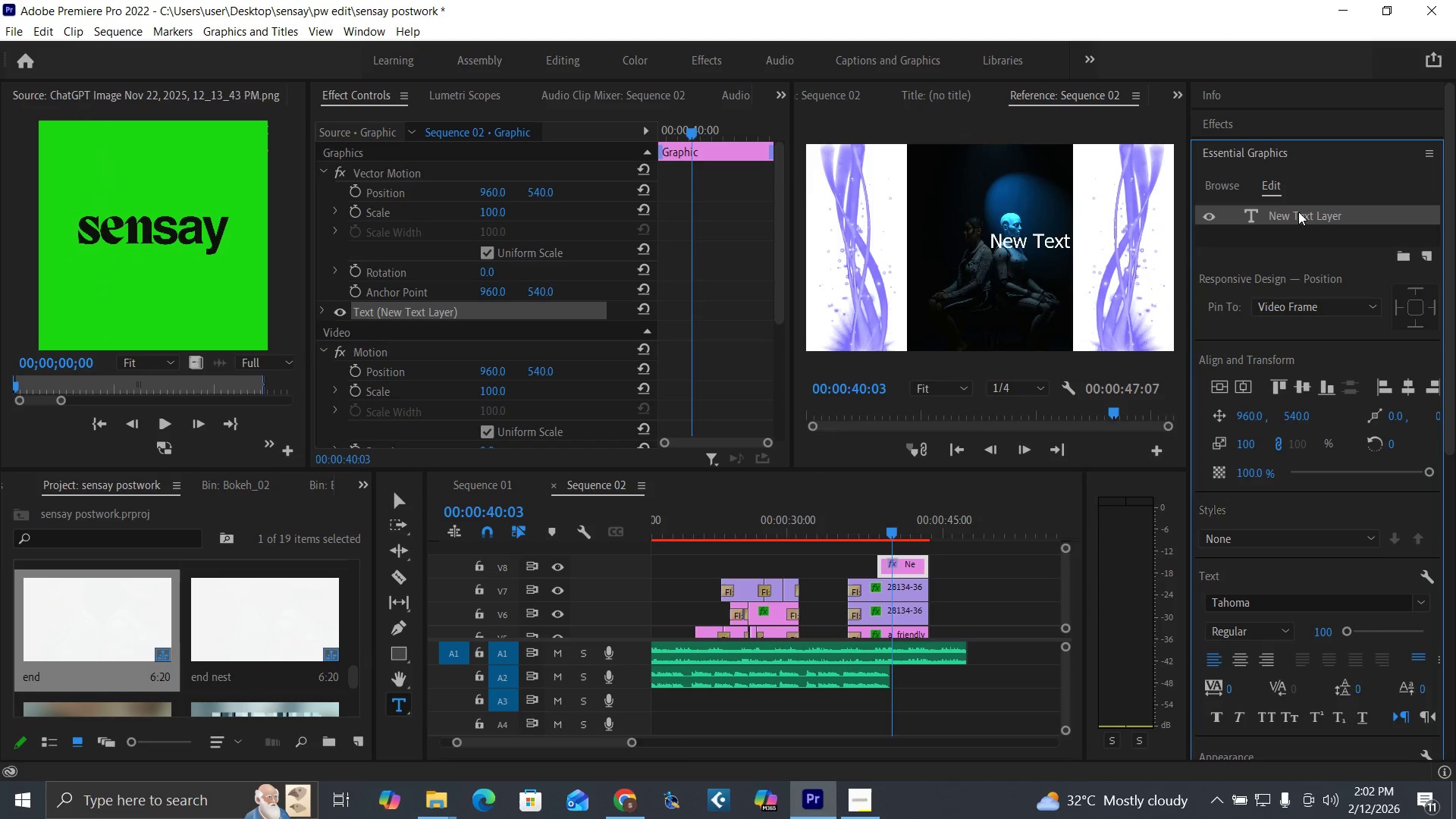 
double_click([1298, 212])
 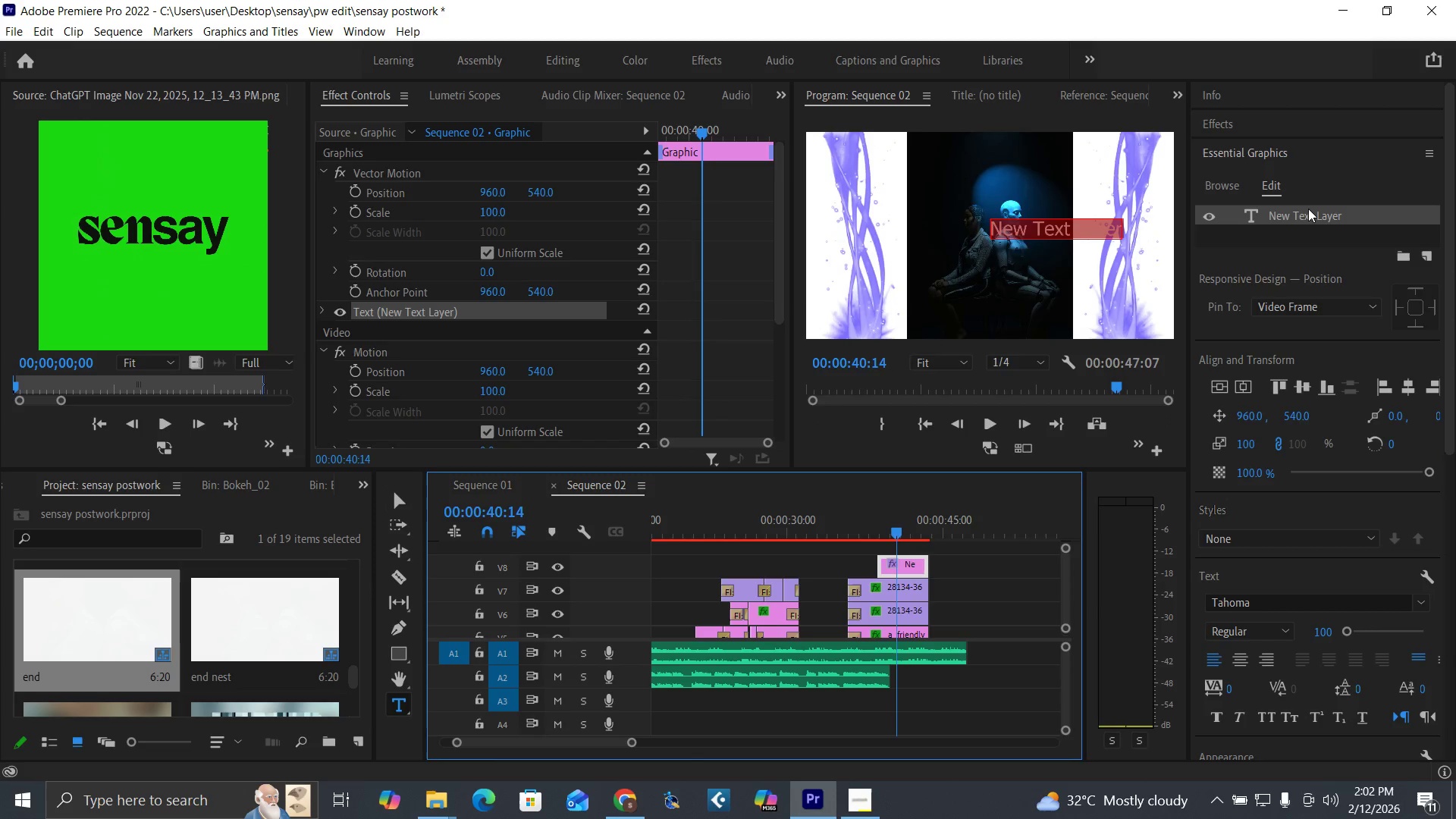 
type(Never)
 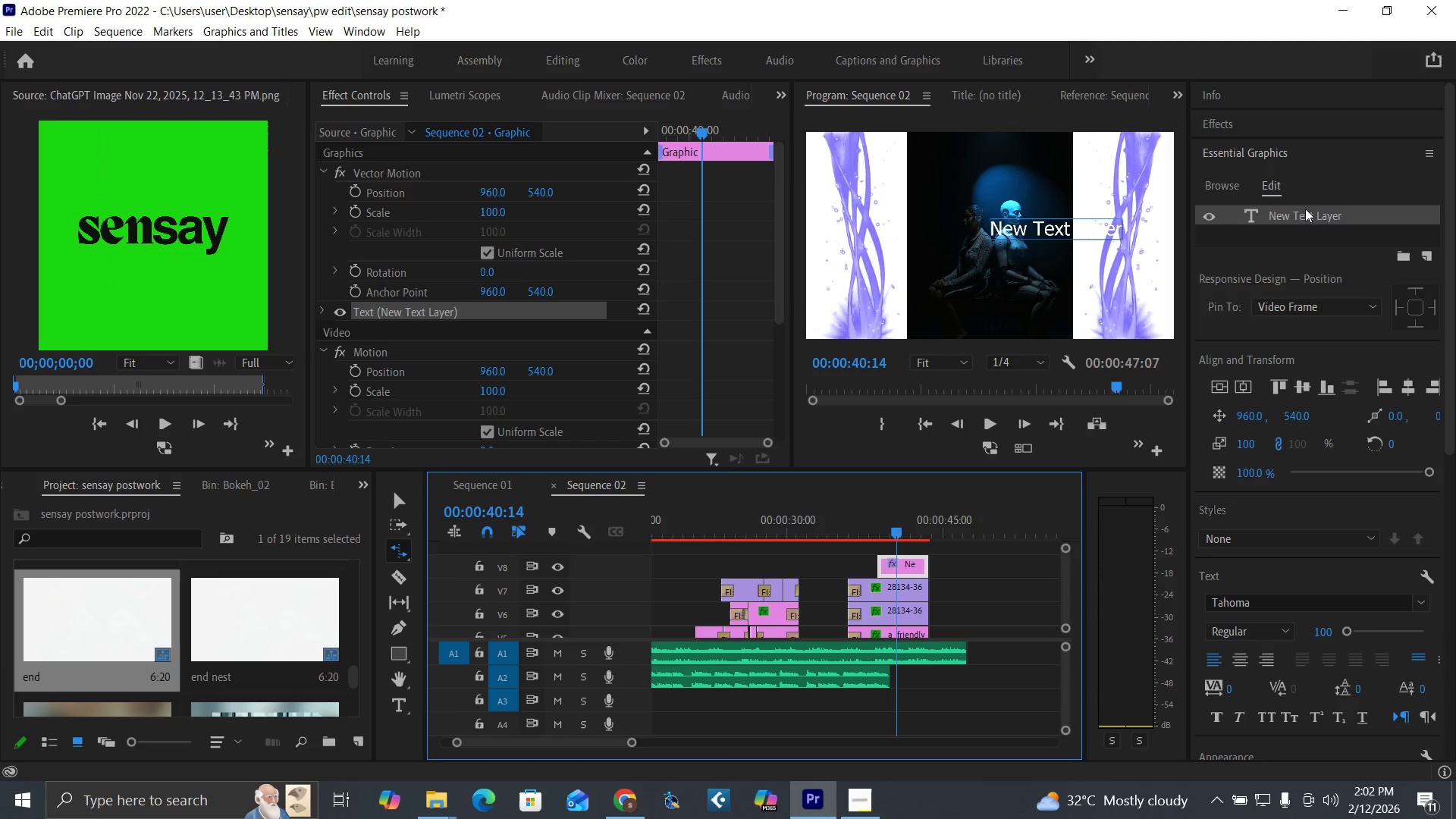 
double_click([1305, 209])
 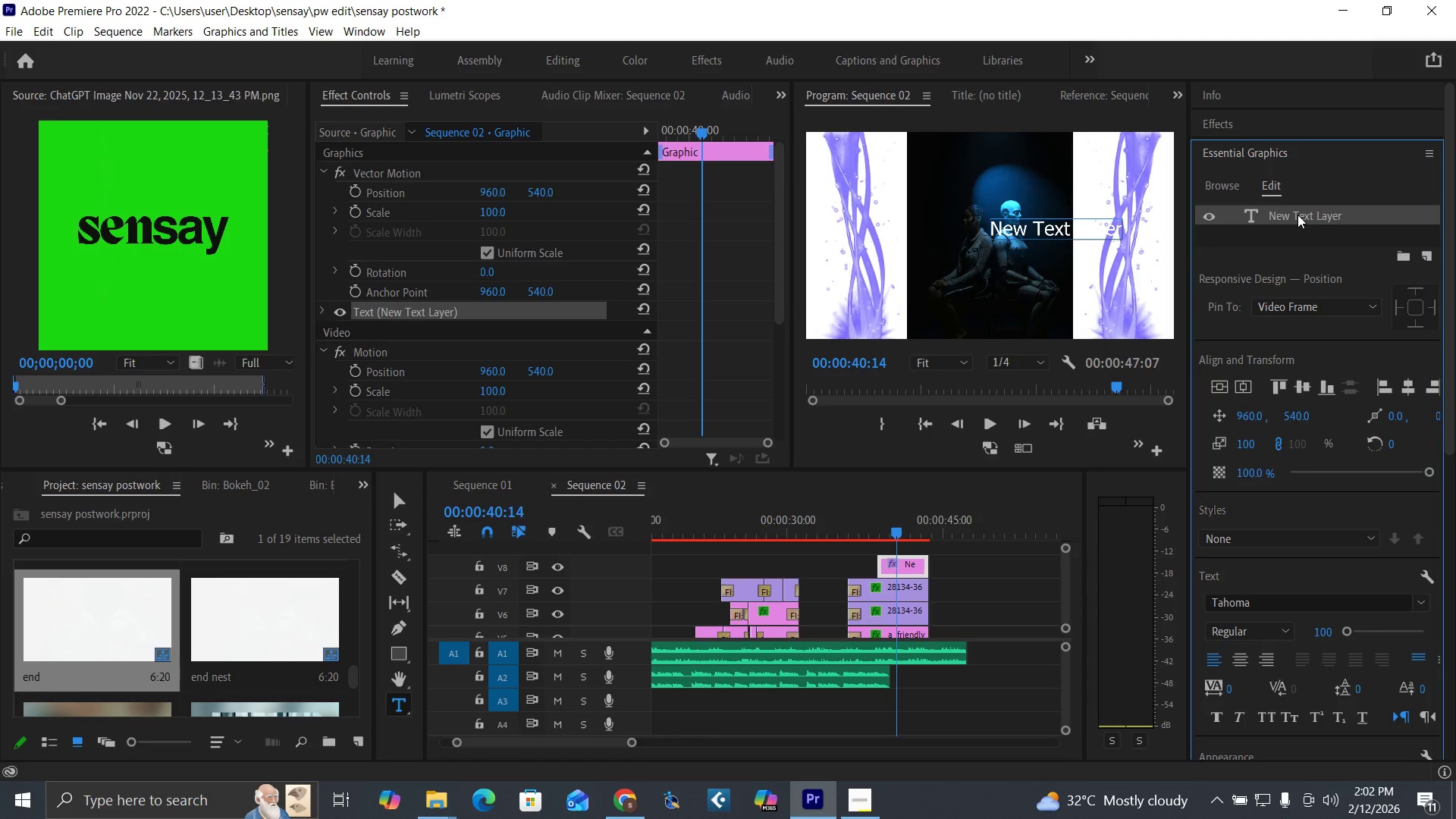 
double_click([1298, 215])
 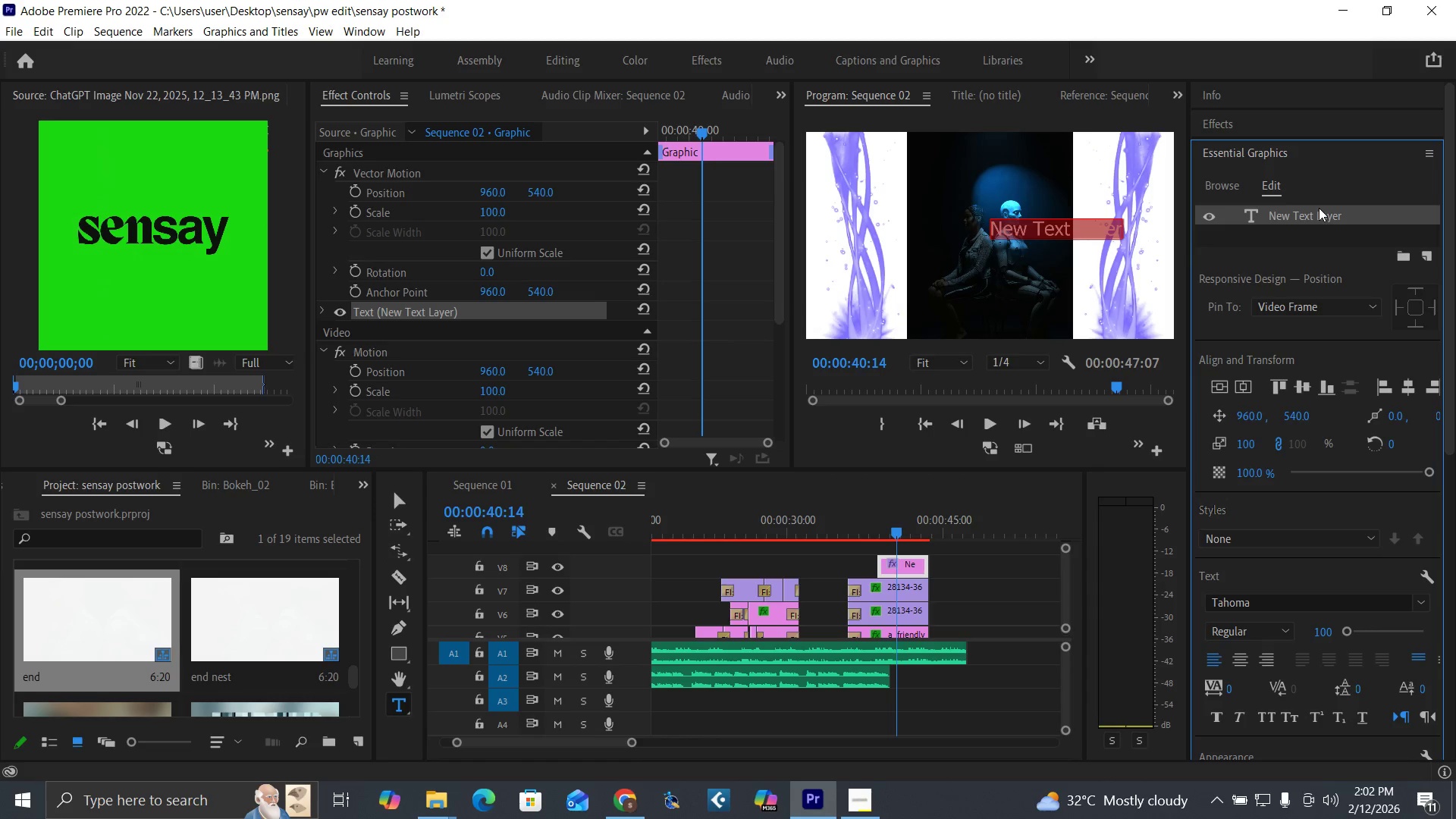 
type(Never Lose Expertise)
 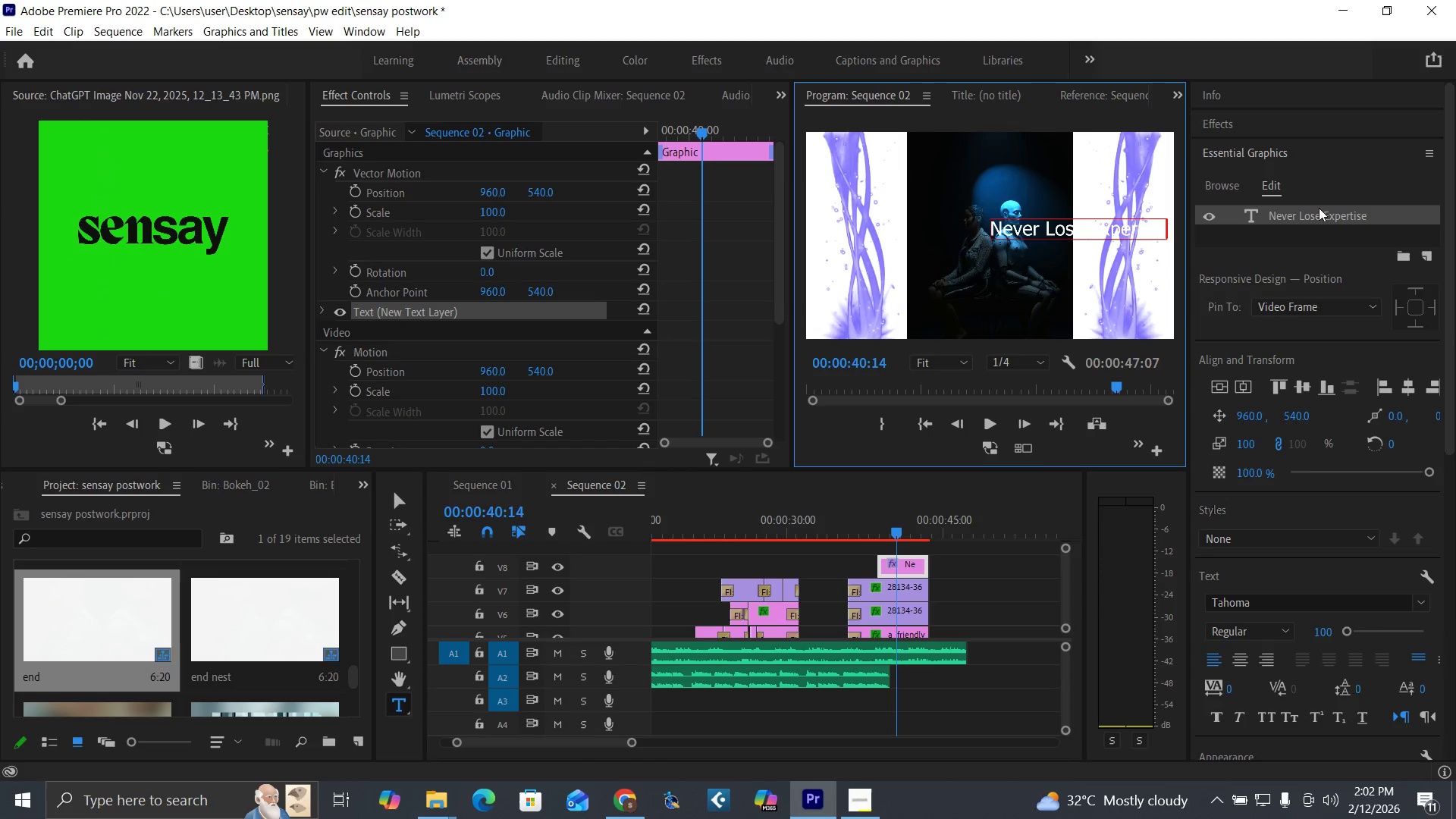 
double_click([1287, 217])
 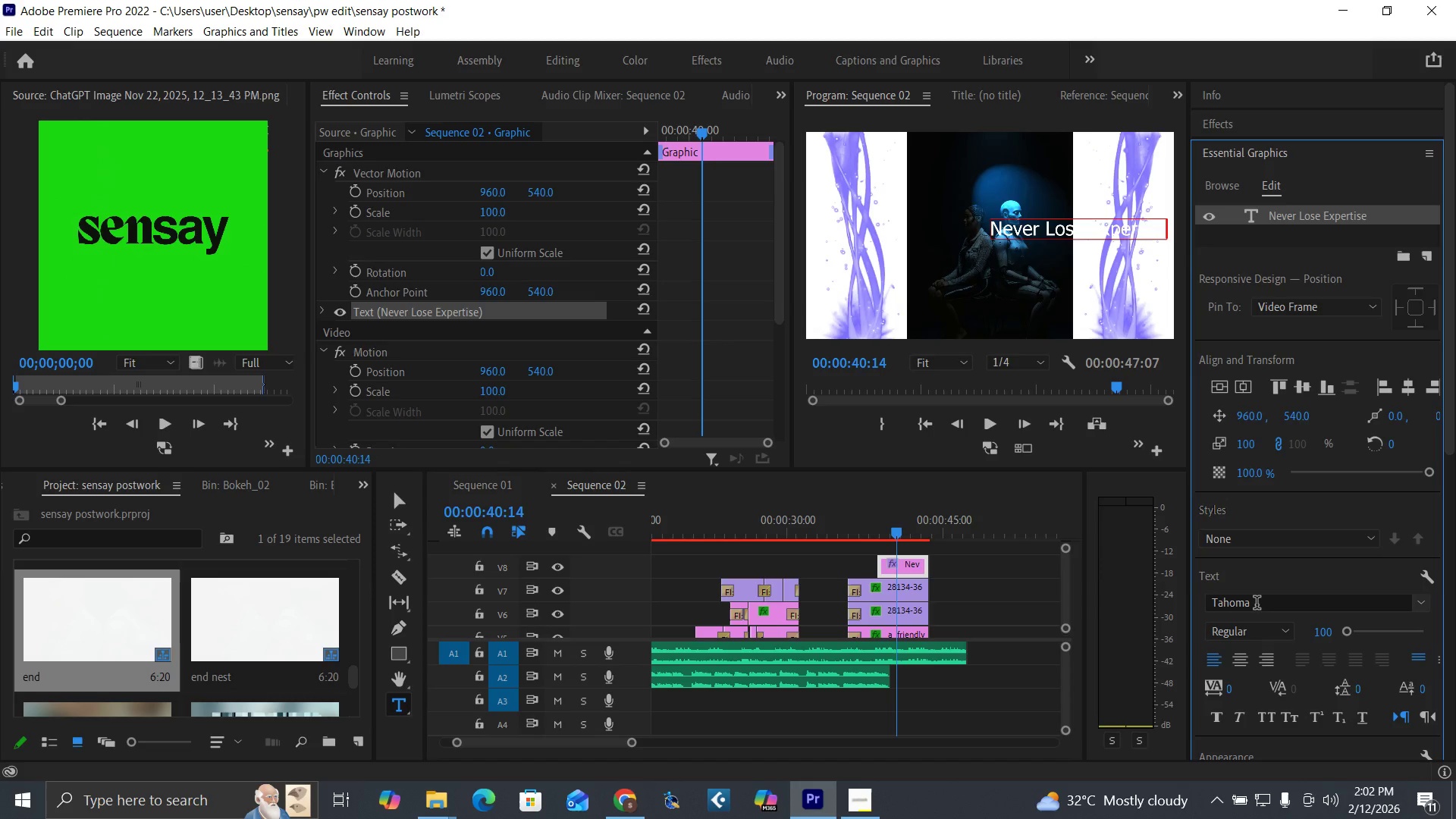 
left_click([1257, 604])
 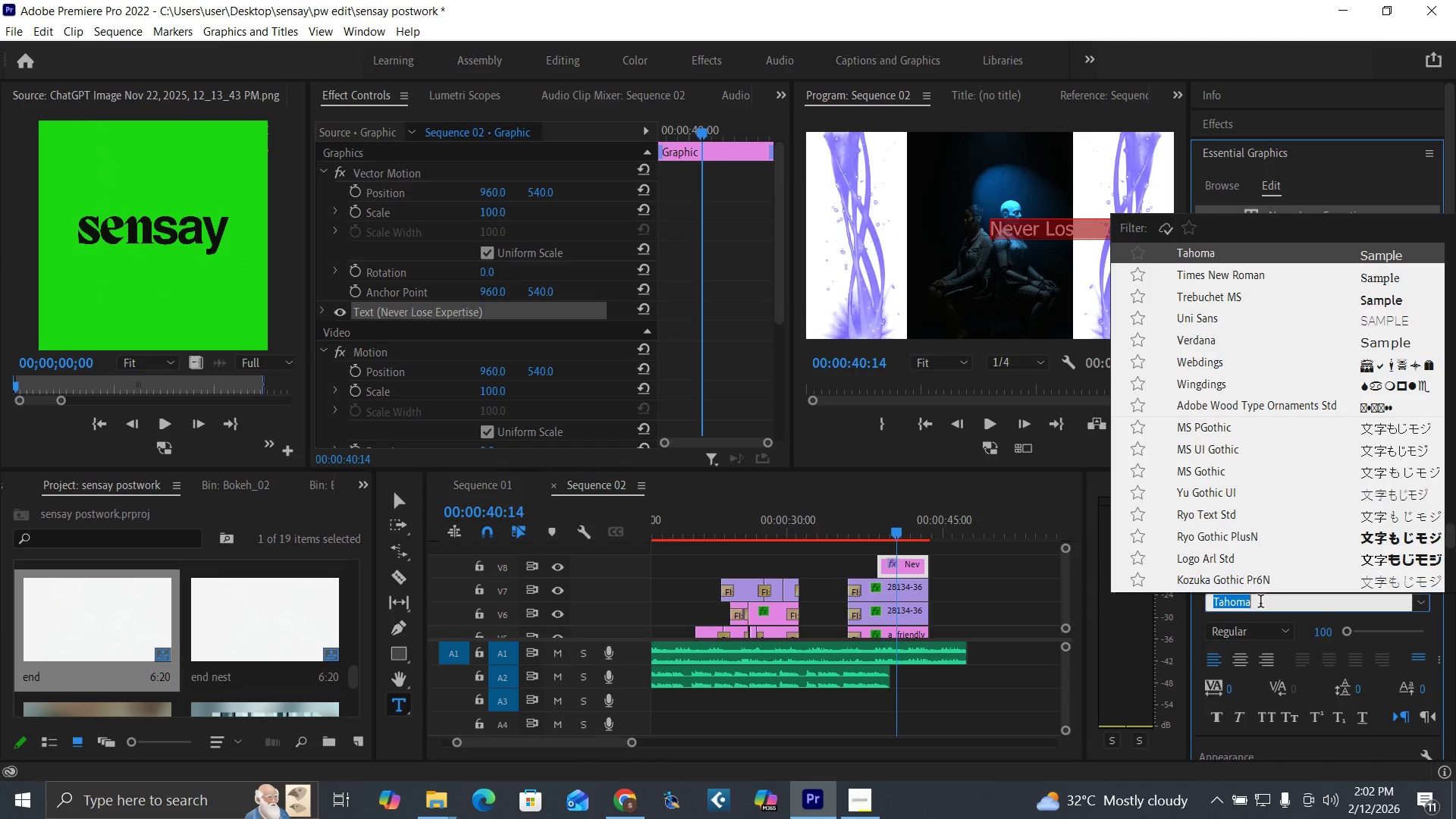 
type(open)
 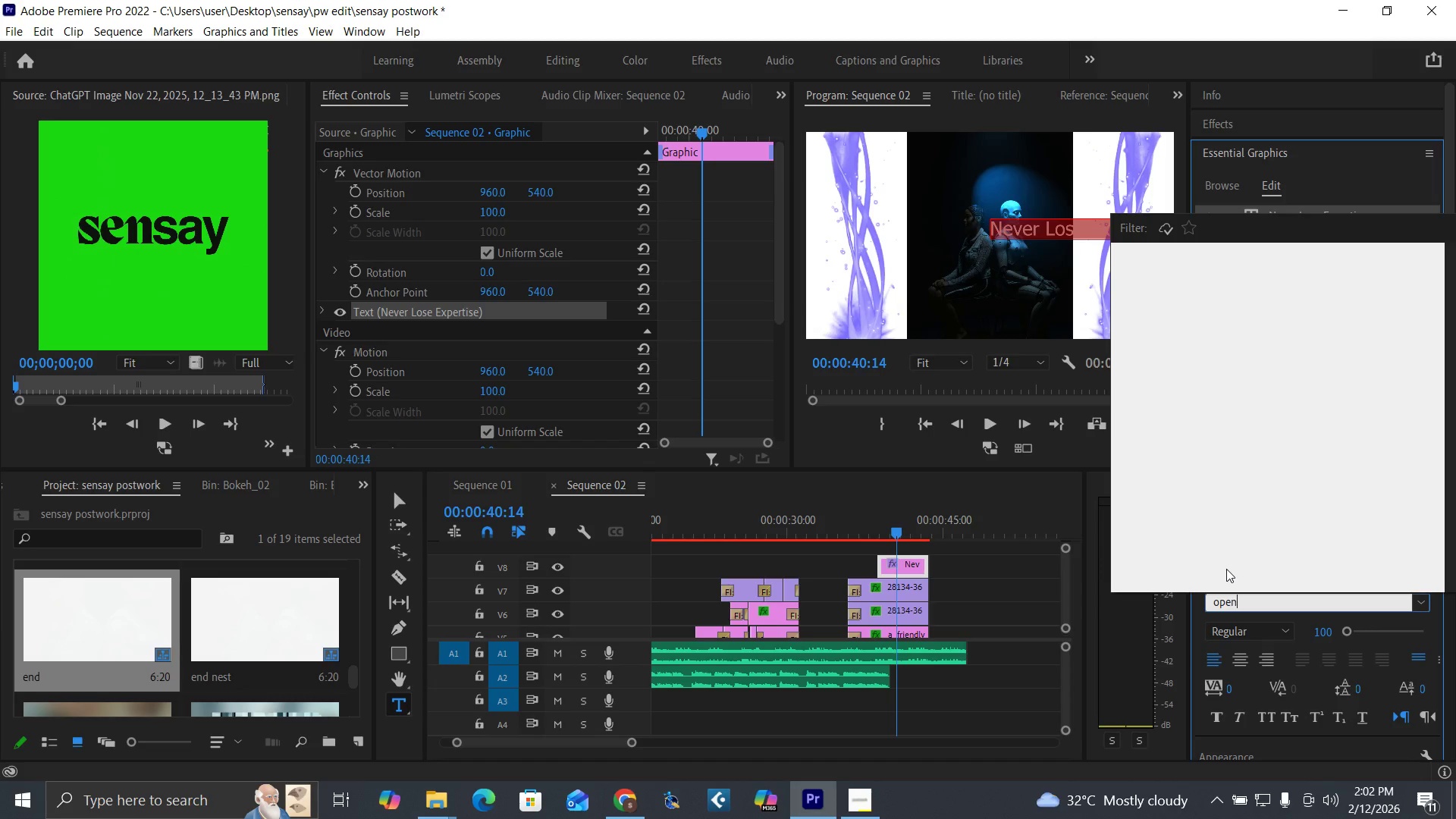 
wait(13.31)
 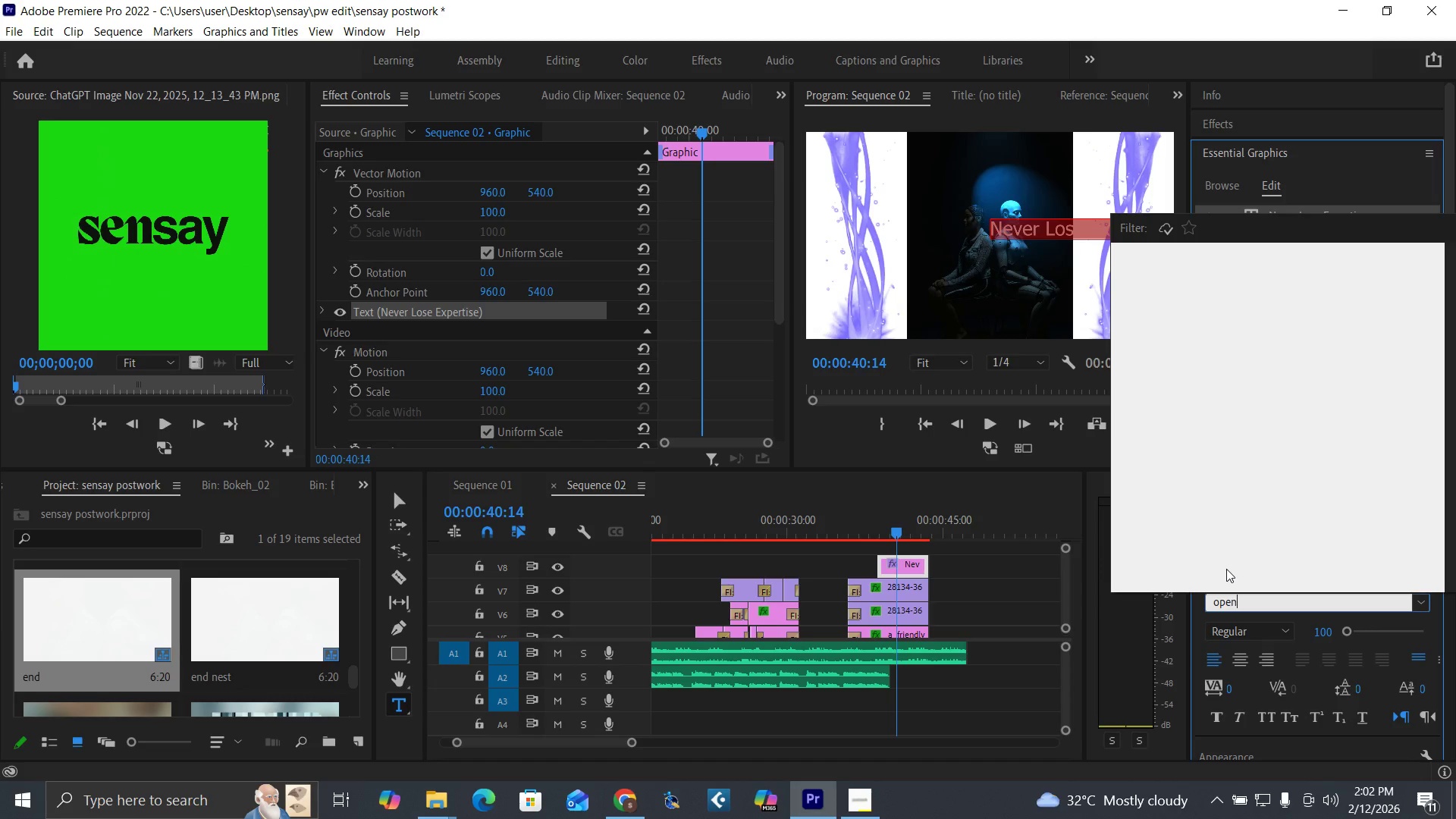 
key(Backspace)
key(Backspace)
key(Backspace)
key(Backspace)
key(Backspace)
type(sans)
 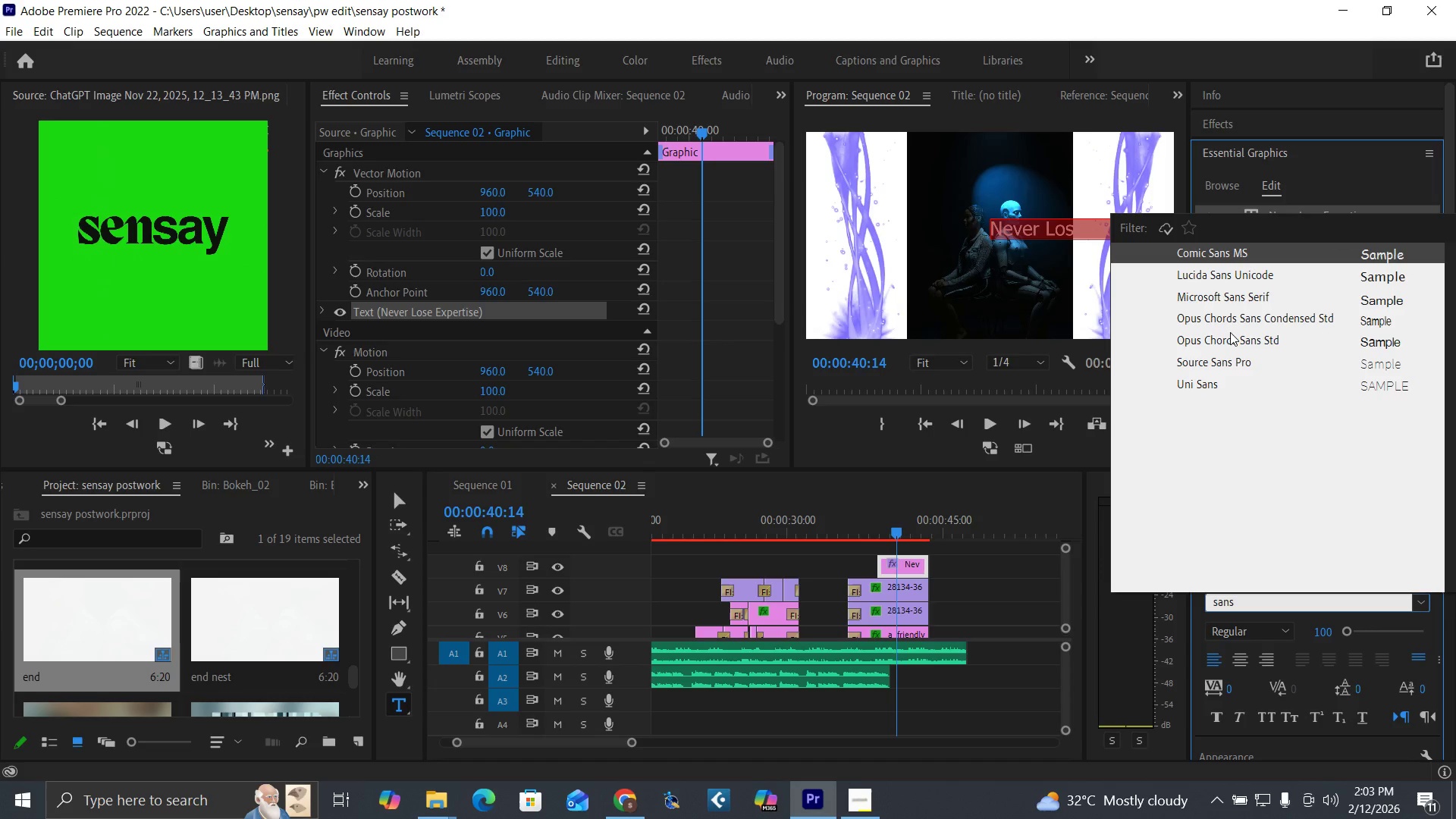 
wait(6.76)
 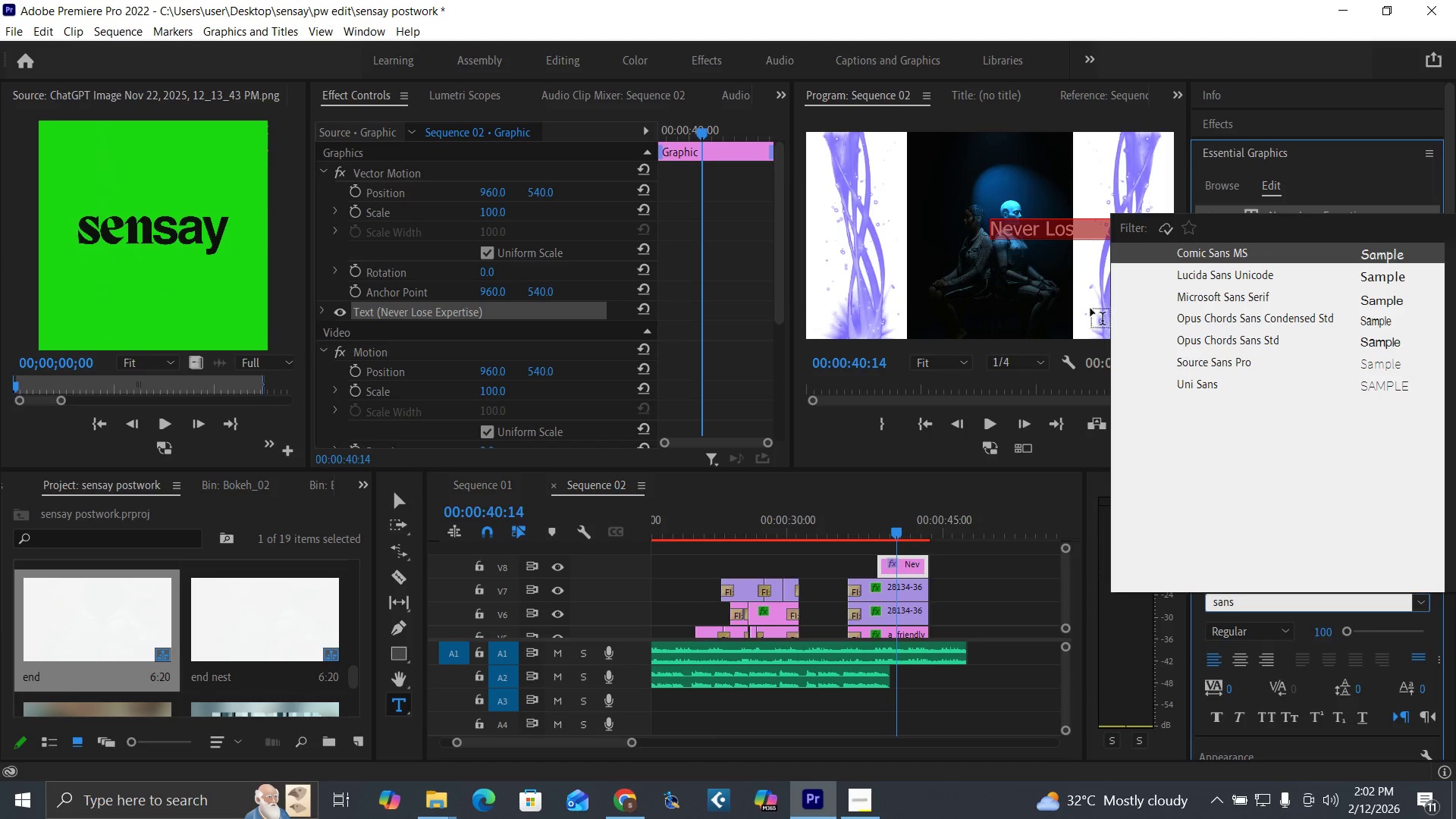 
left_click([1243, 297])
 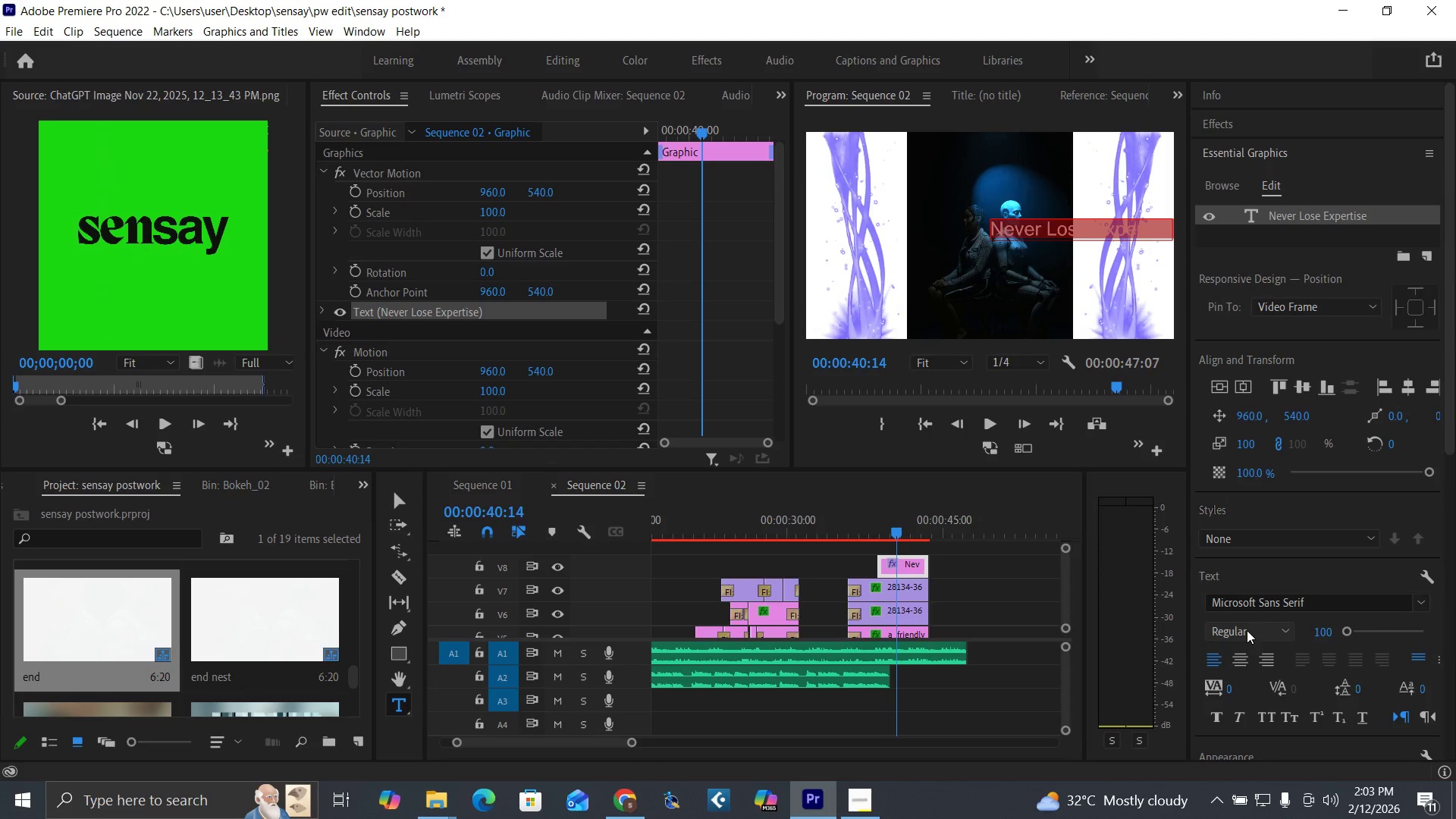 
double_click([1247, 630])
 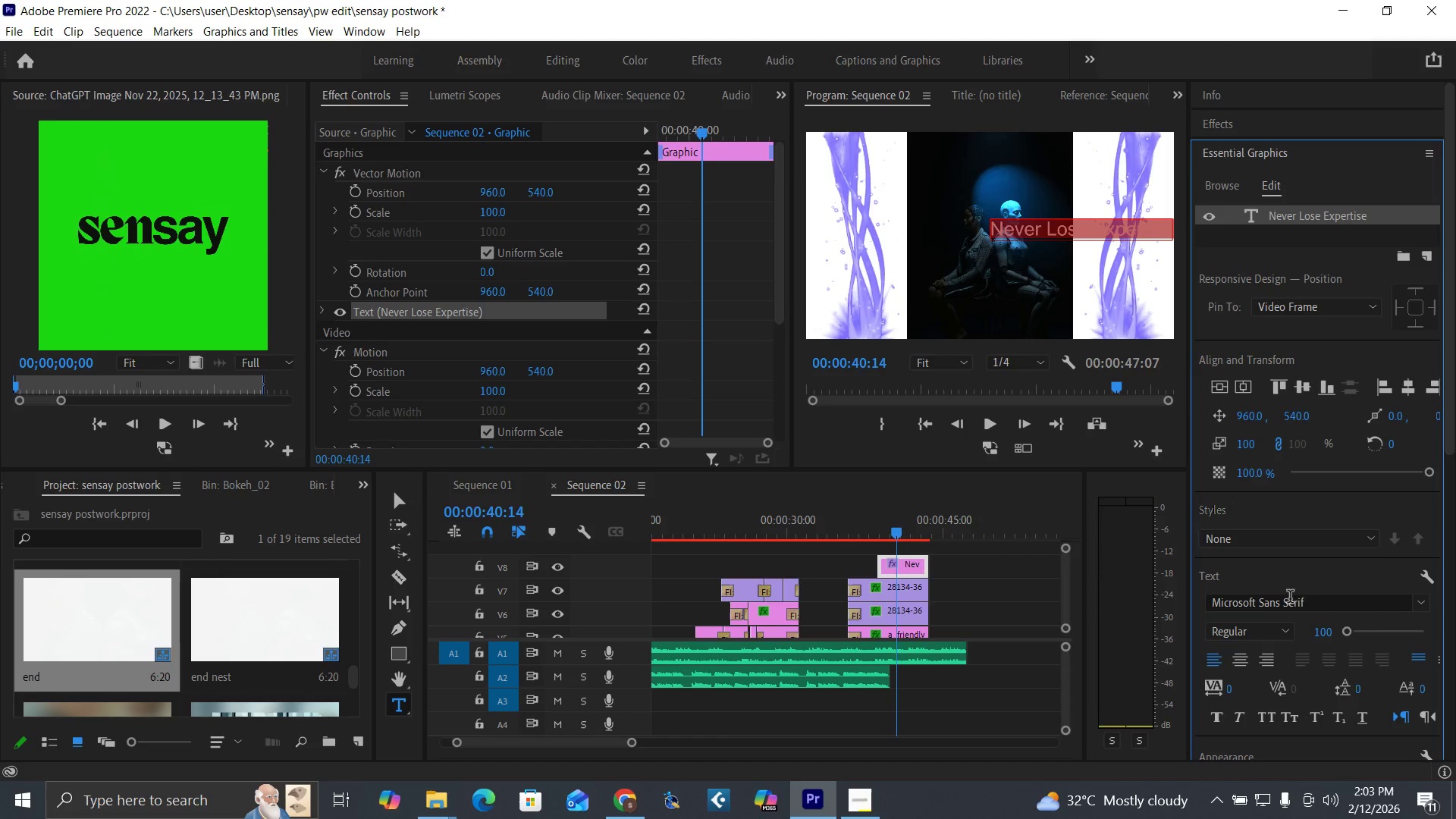 
left_click([1243, 661])
 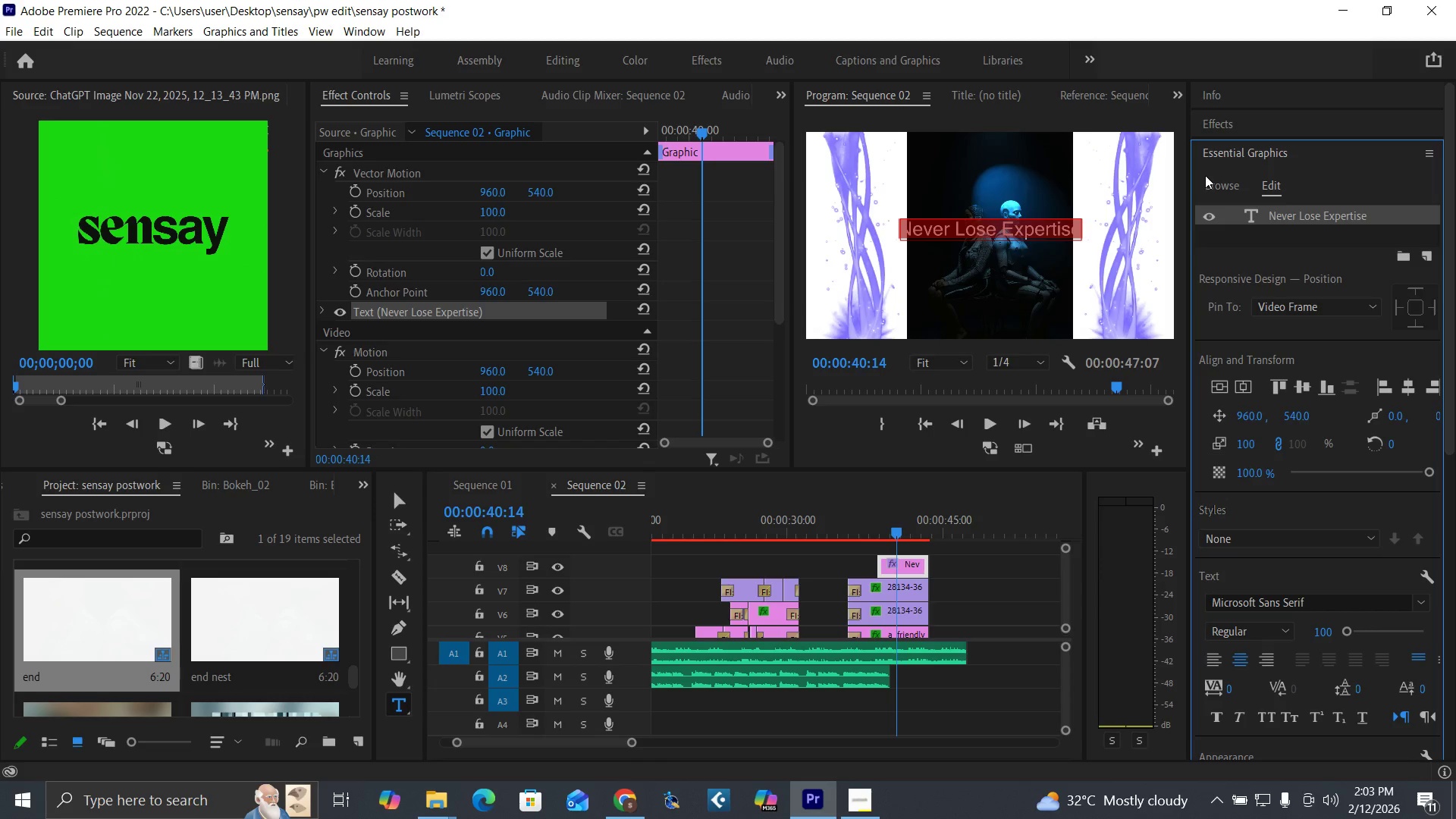 
wait(12.47)
 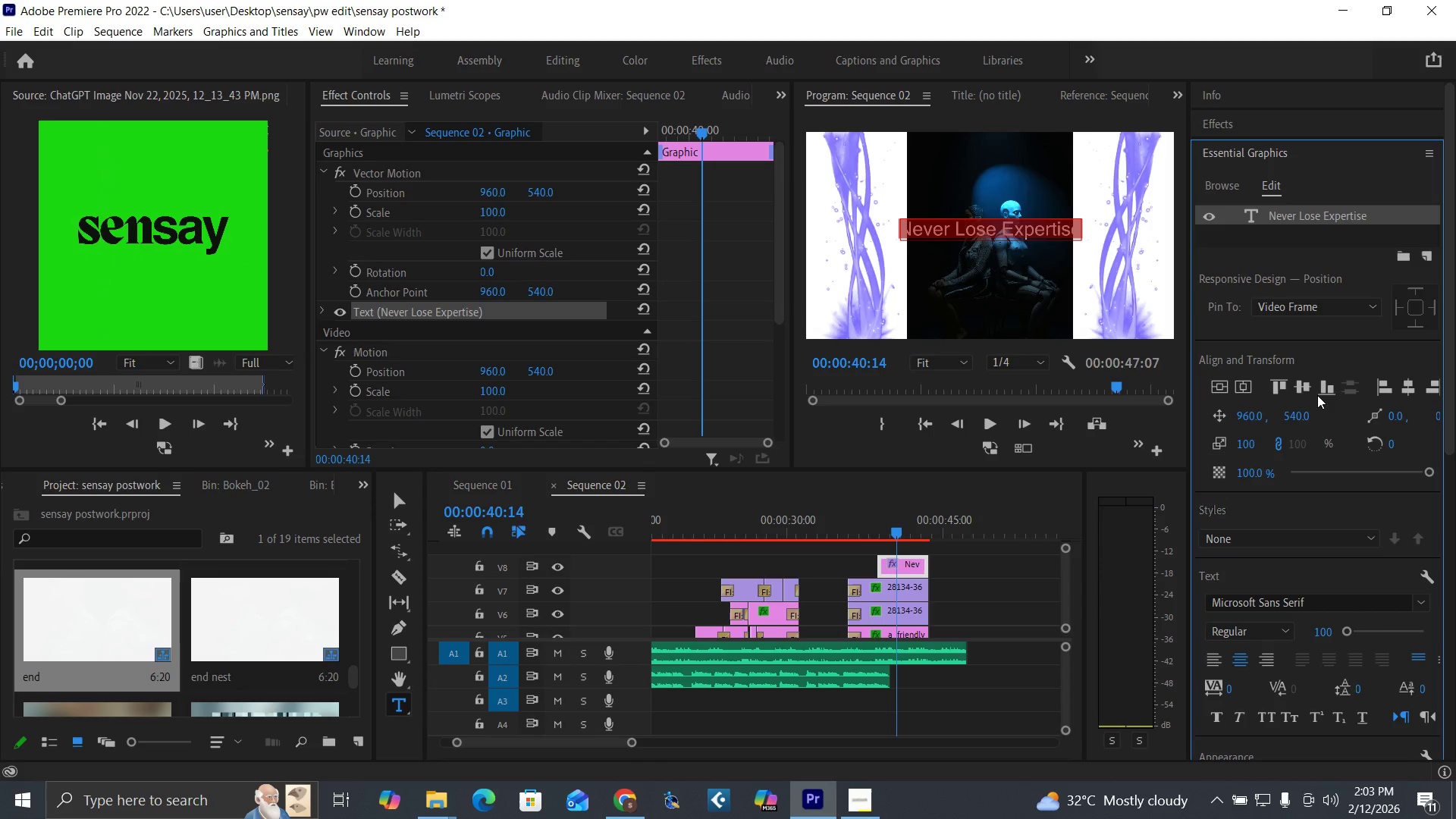 
key(Control+Backquote)
 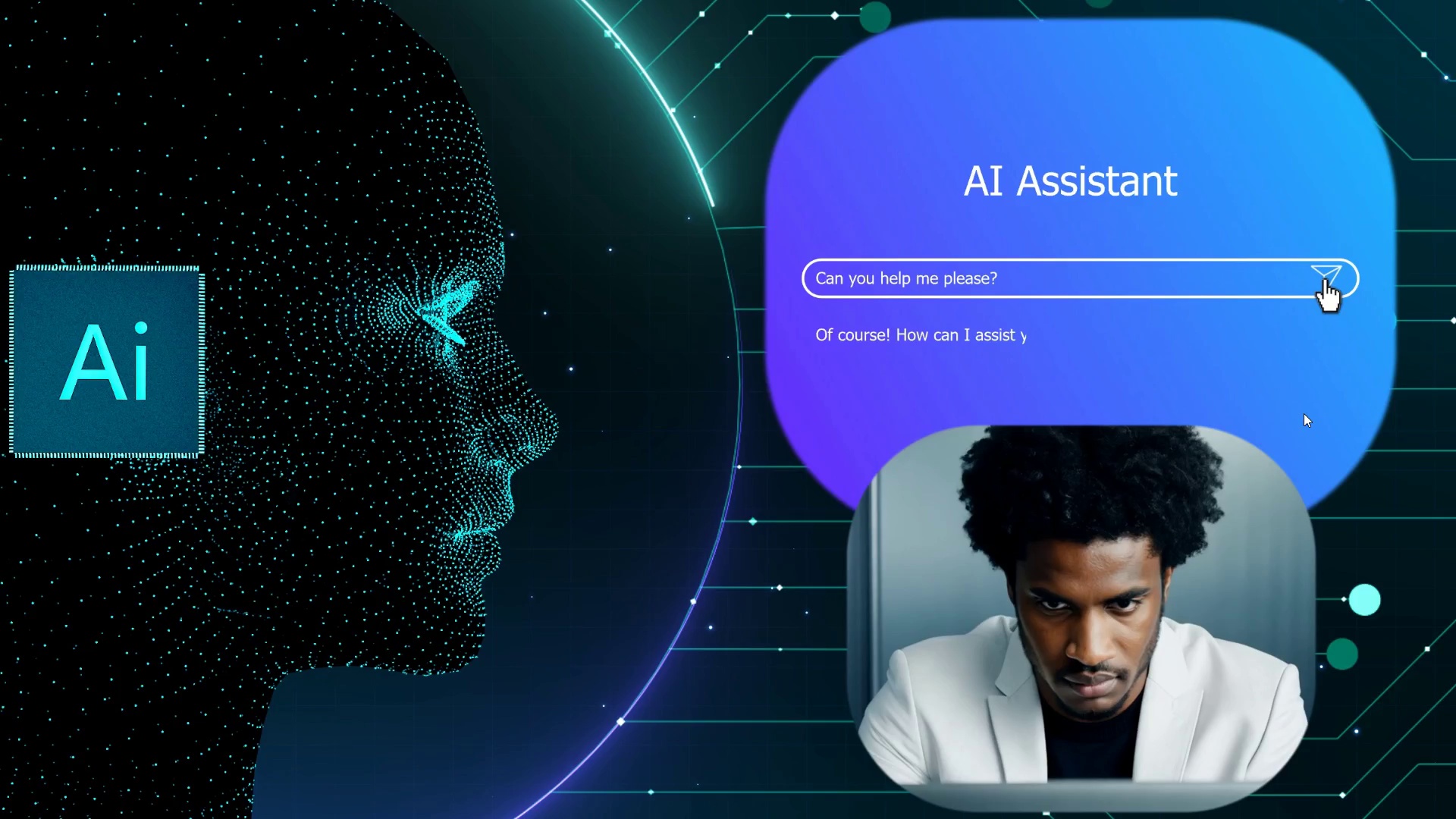 
hold_key(key=ControlLeft, duration=1.52)
 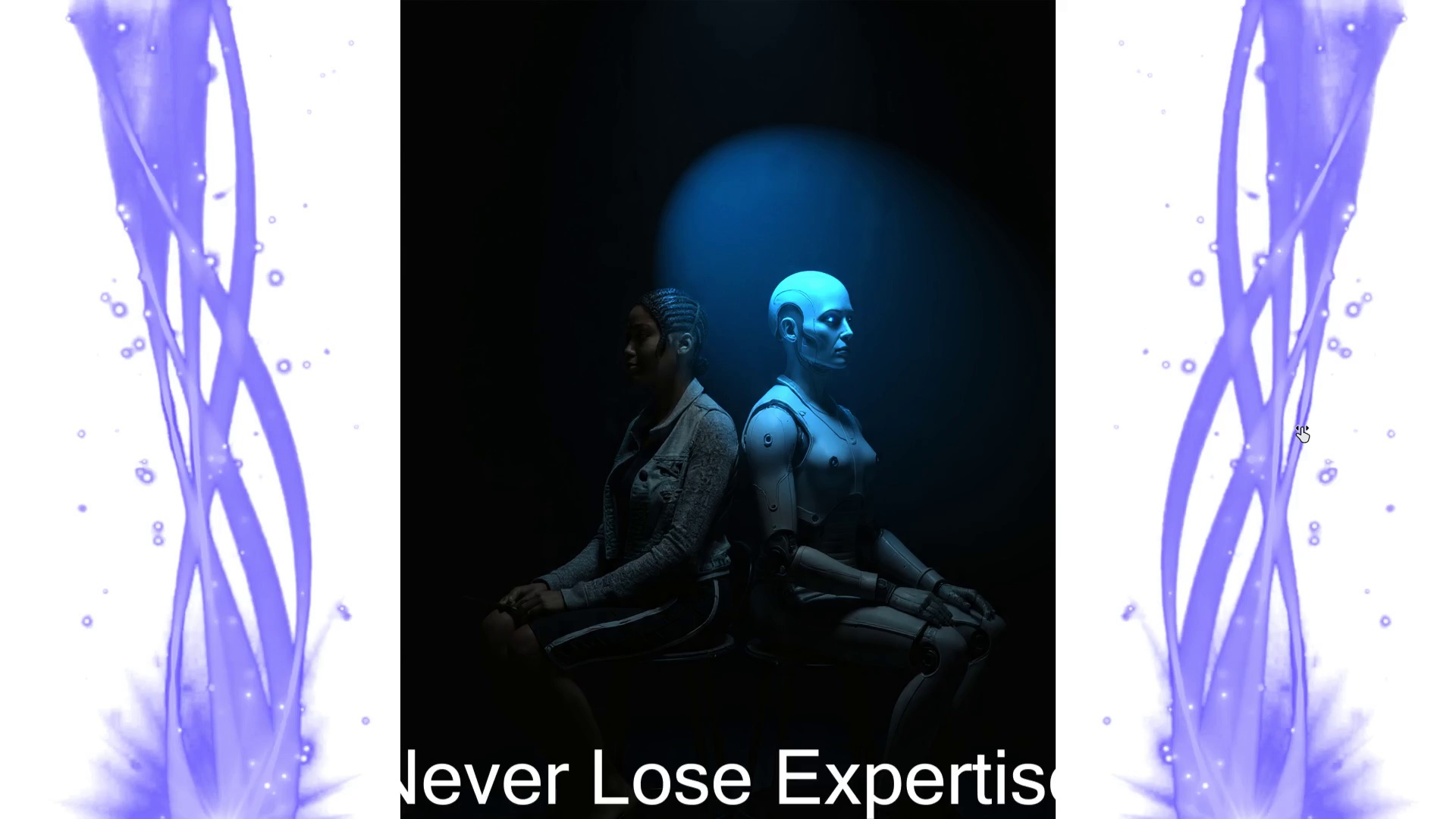 
hold_key(key=ControlLeft, duration=1.5)
 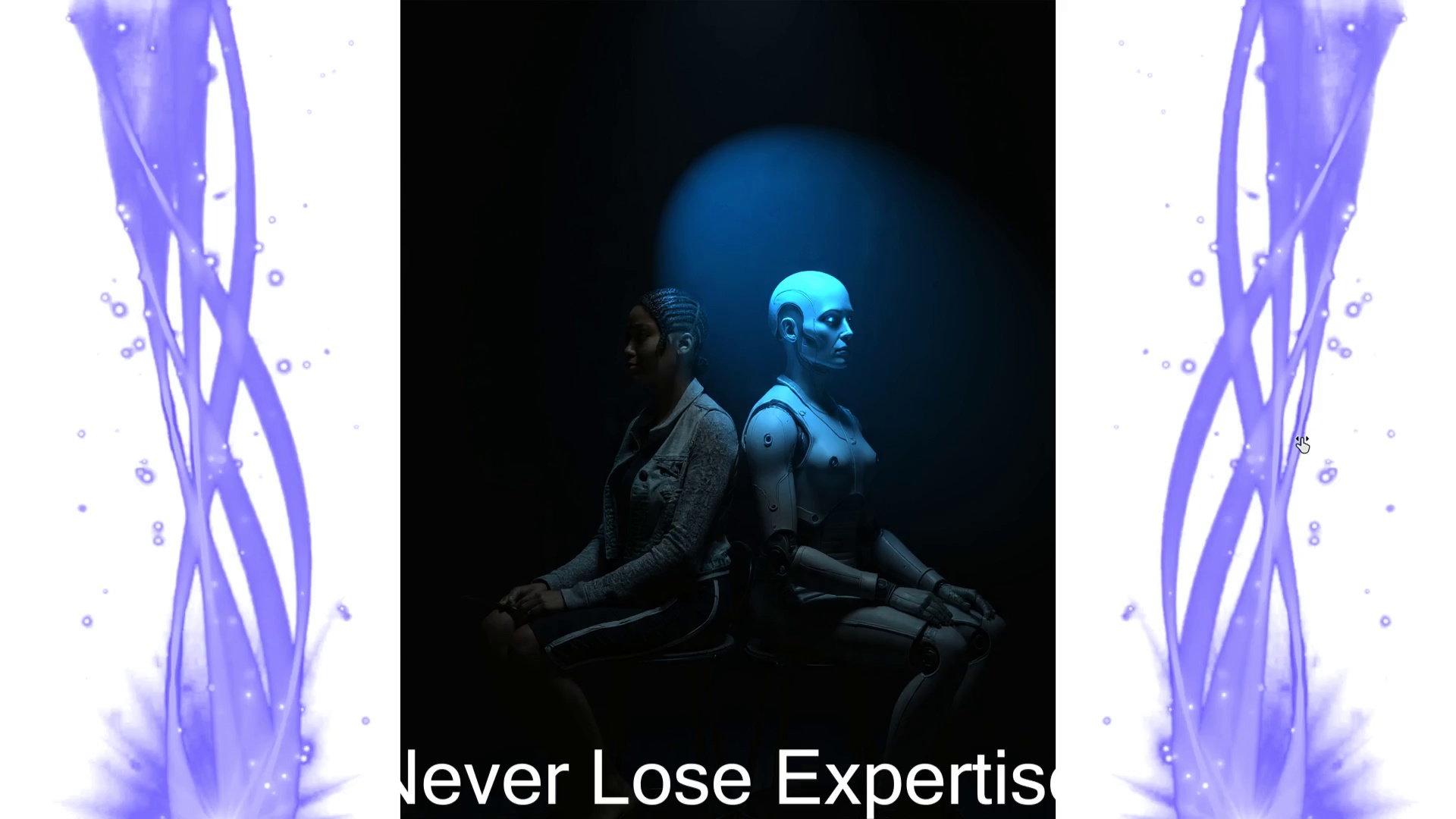 
hold_key(key=ControlLeft, duration=1.5)
 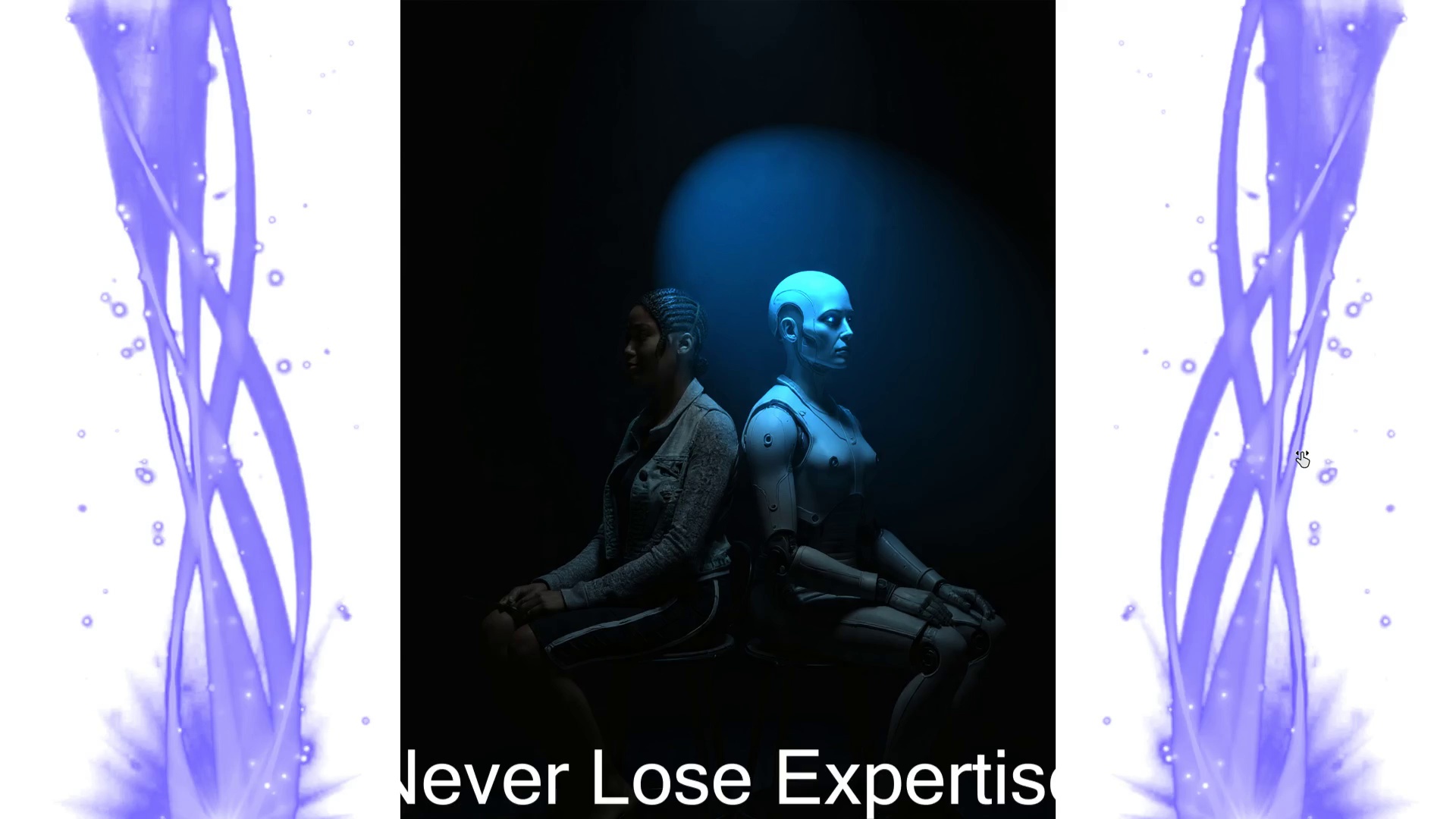 
hold_key(key=ControlLeft, duration=1.51)
 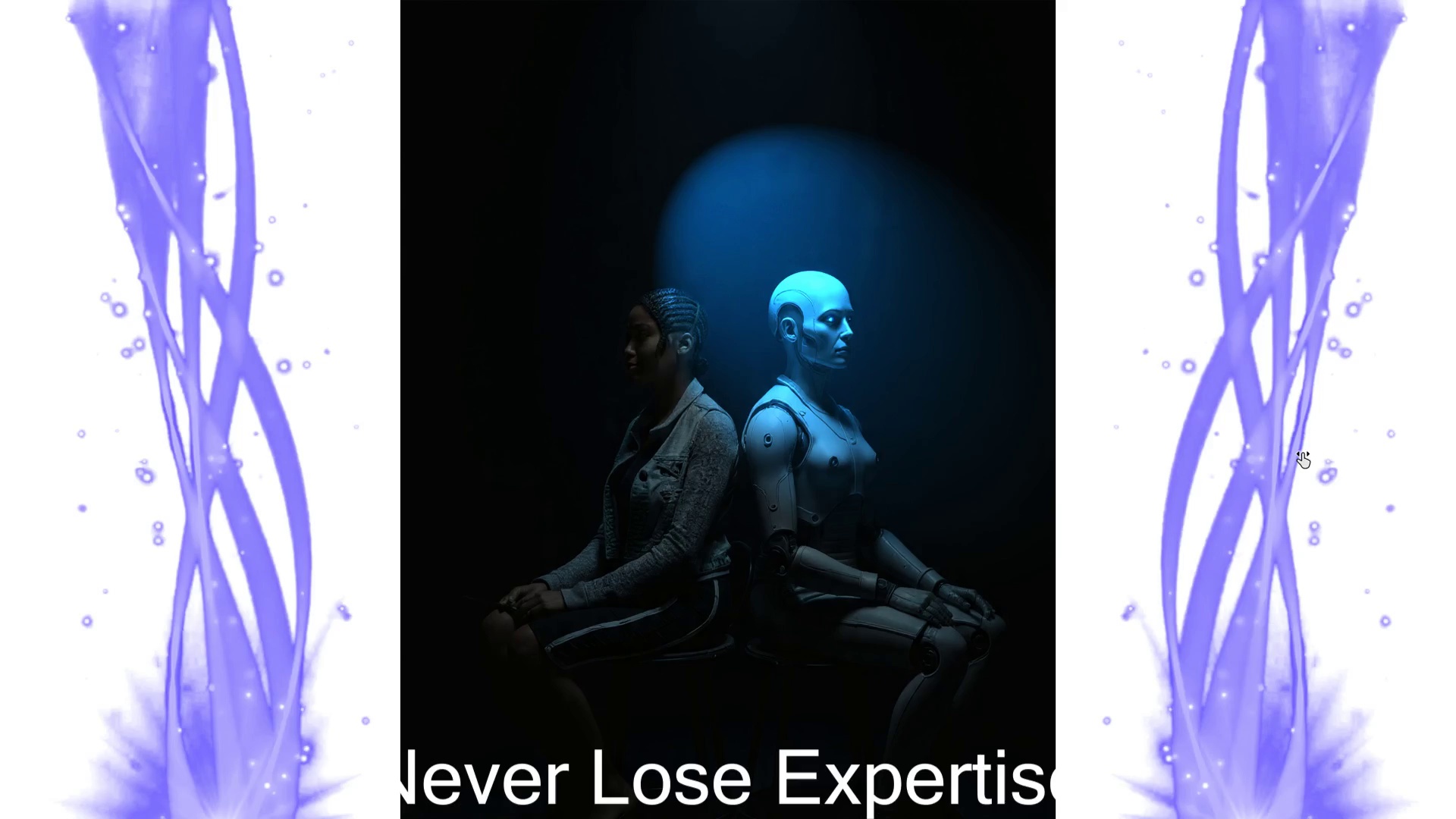 
key(Control+Backquote)
 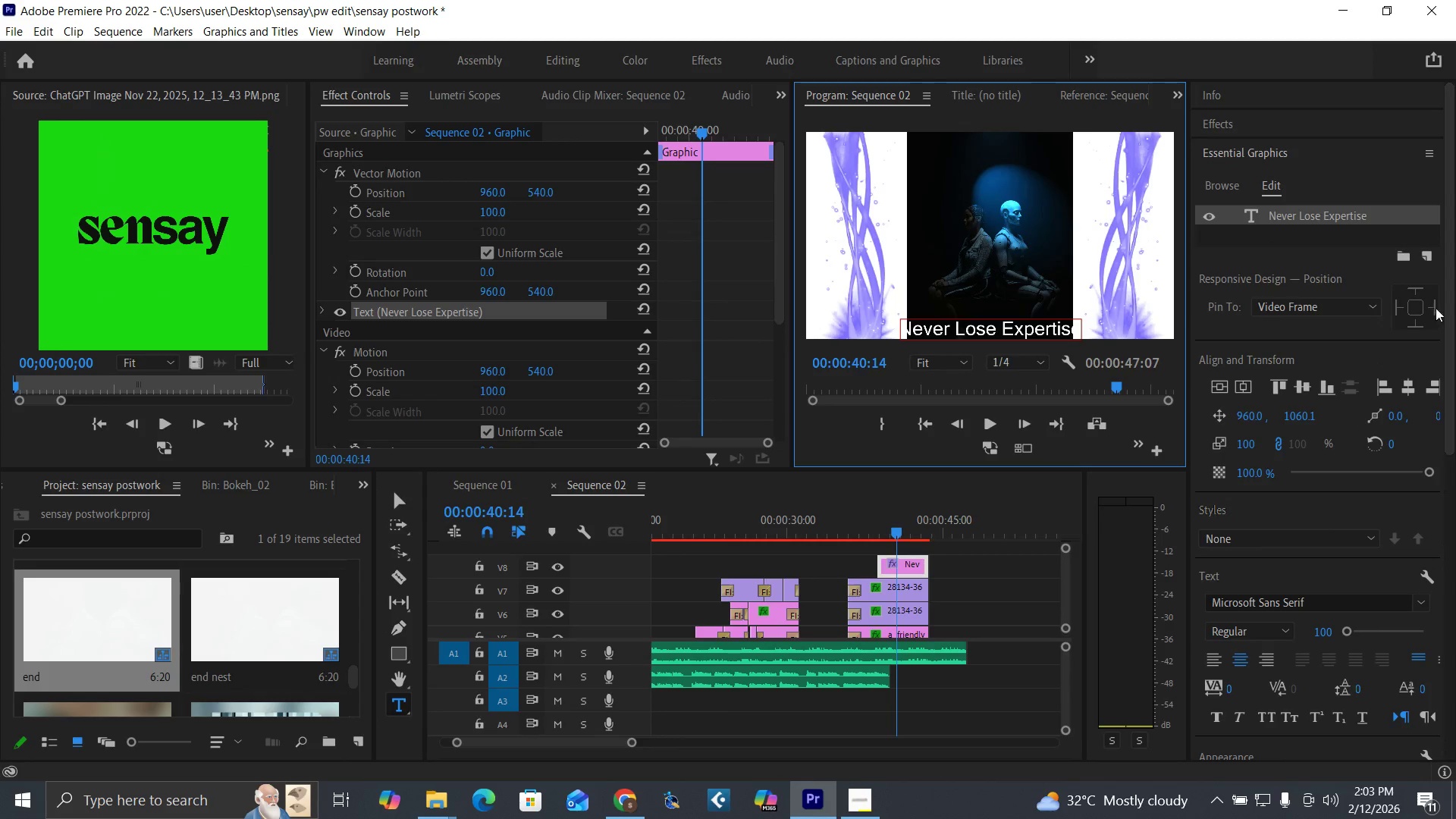 
wait(5.31)
 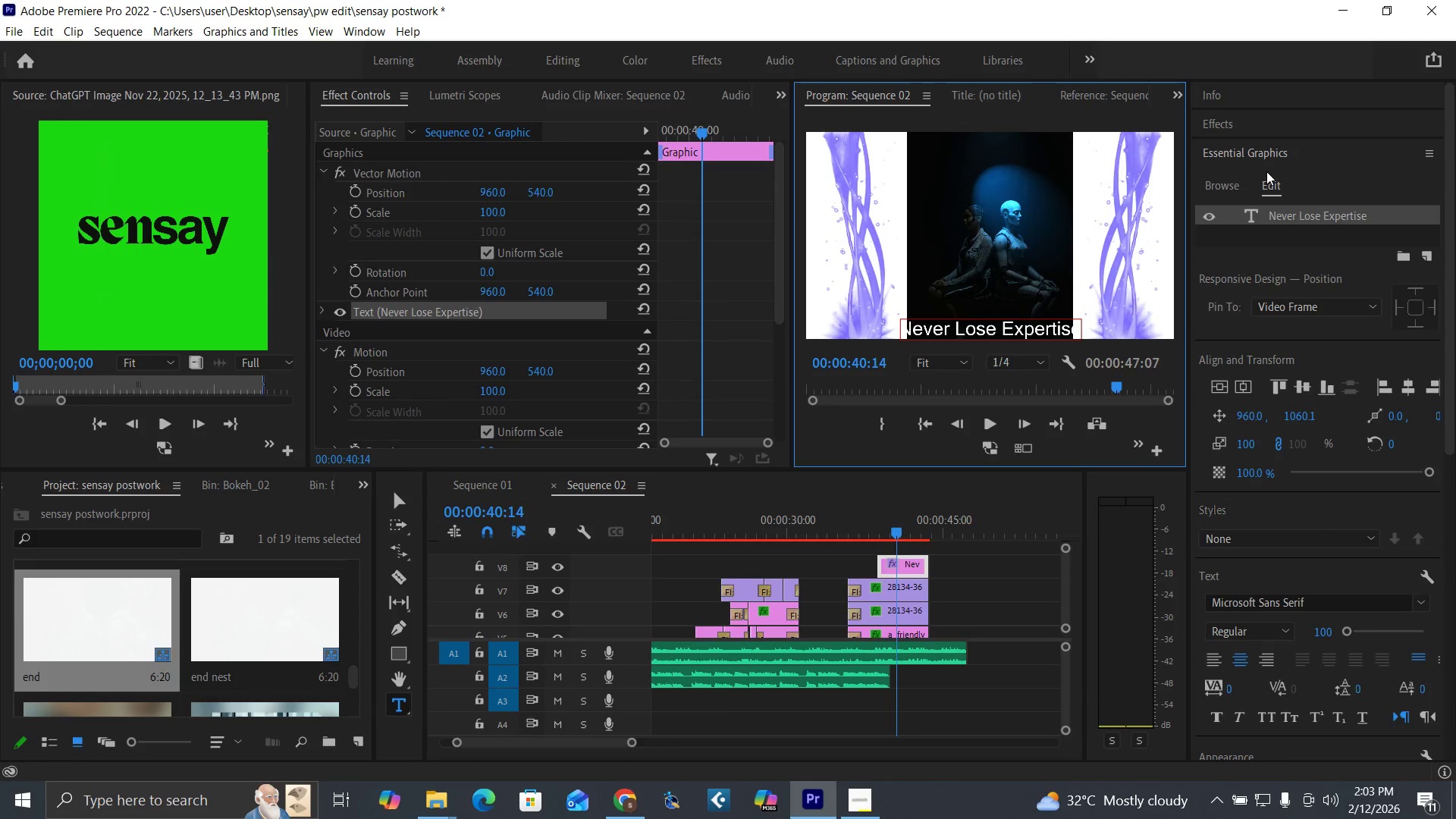 
double_click([1343, 214])
 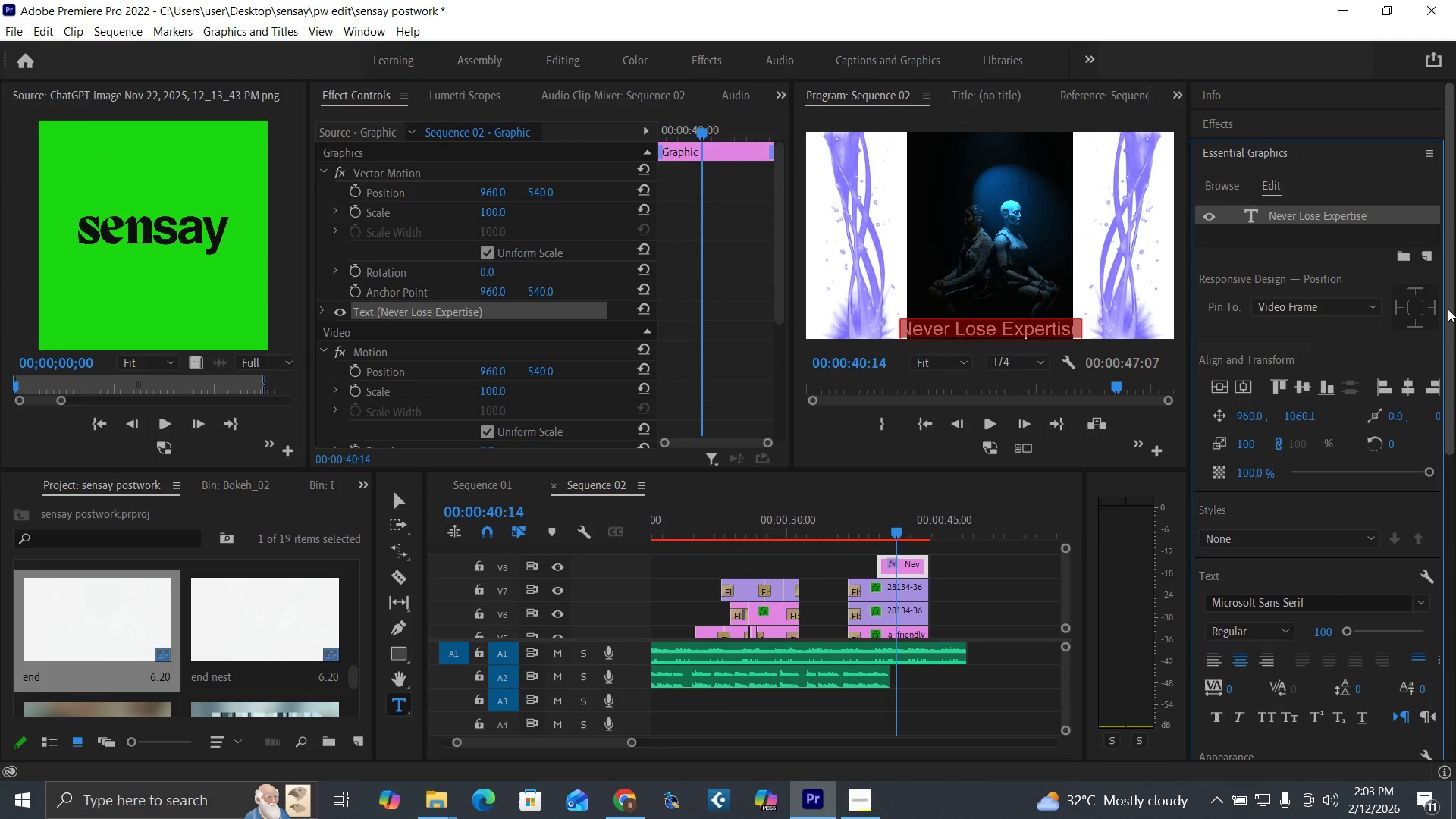 
left_click_drag(start_coordinate=[1448, 309], to_coordinate=[1455, 580])
 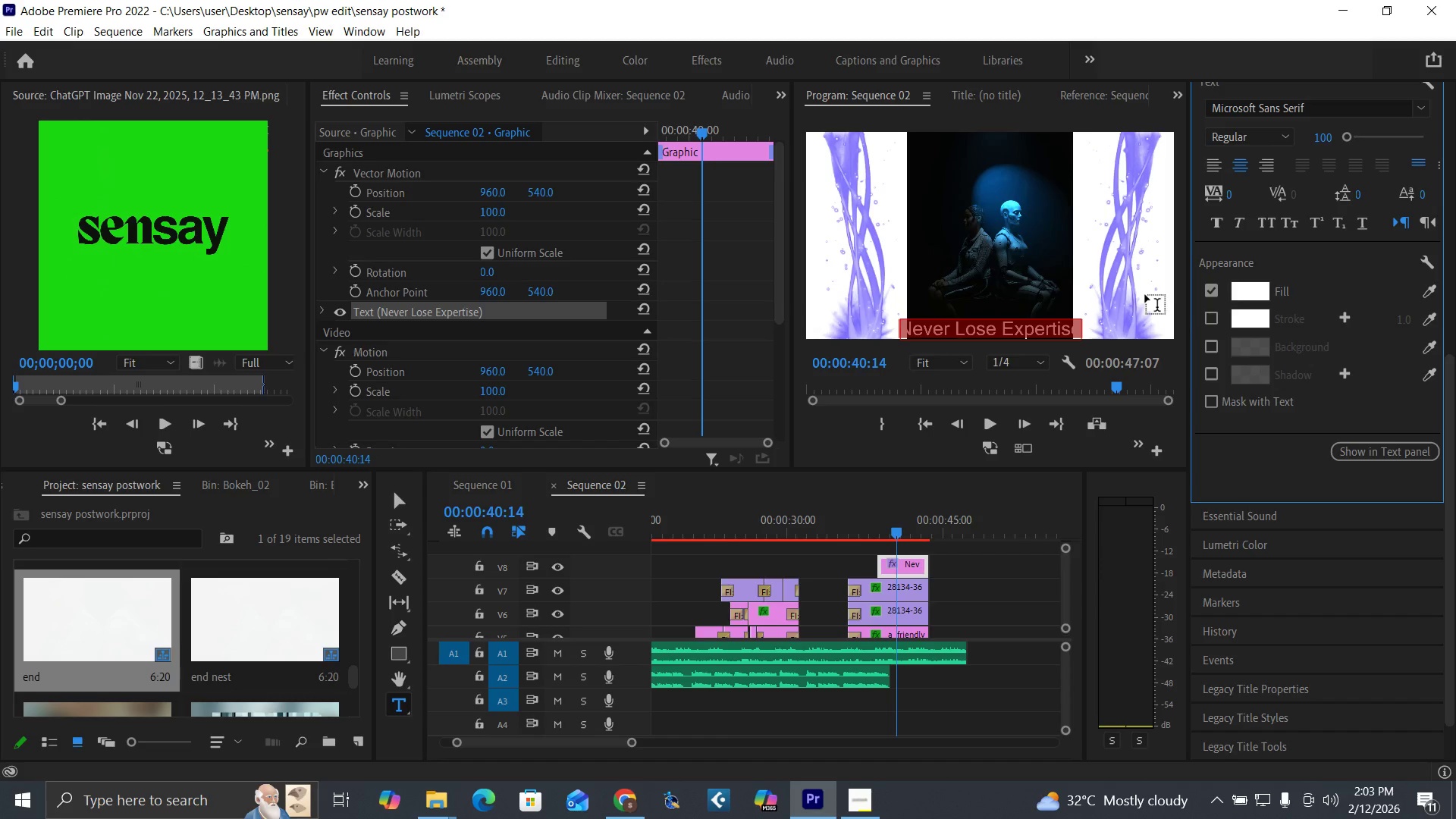 
left_click([1261, 293])
 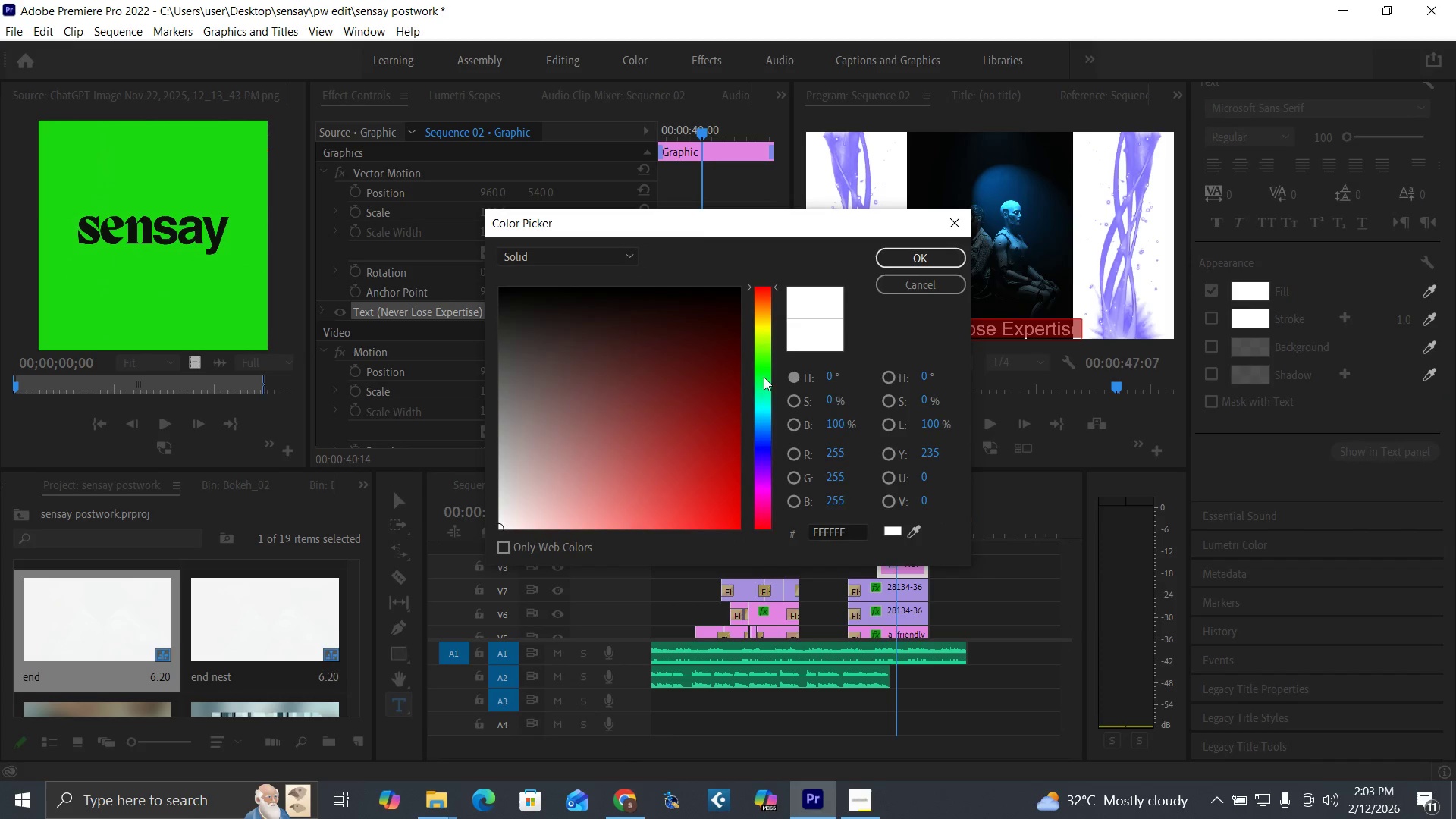 
left_click([761, 381])
 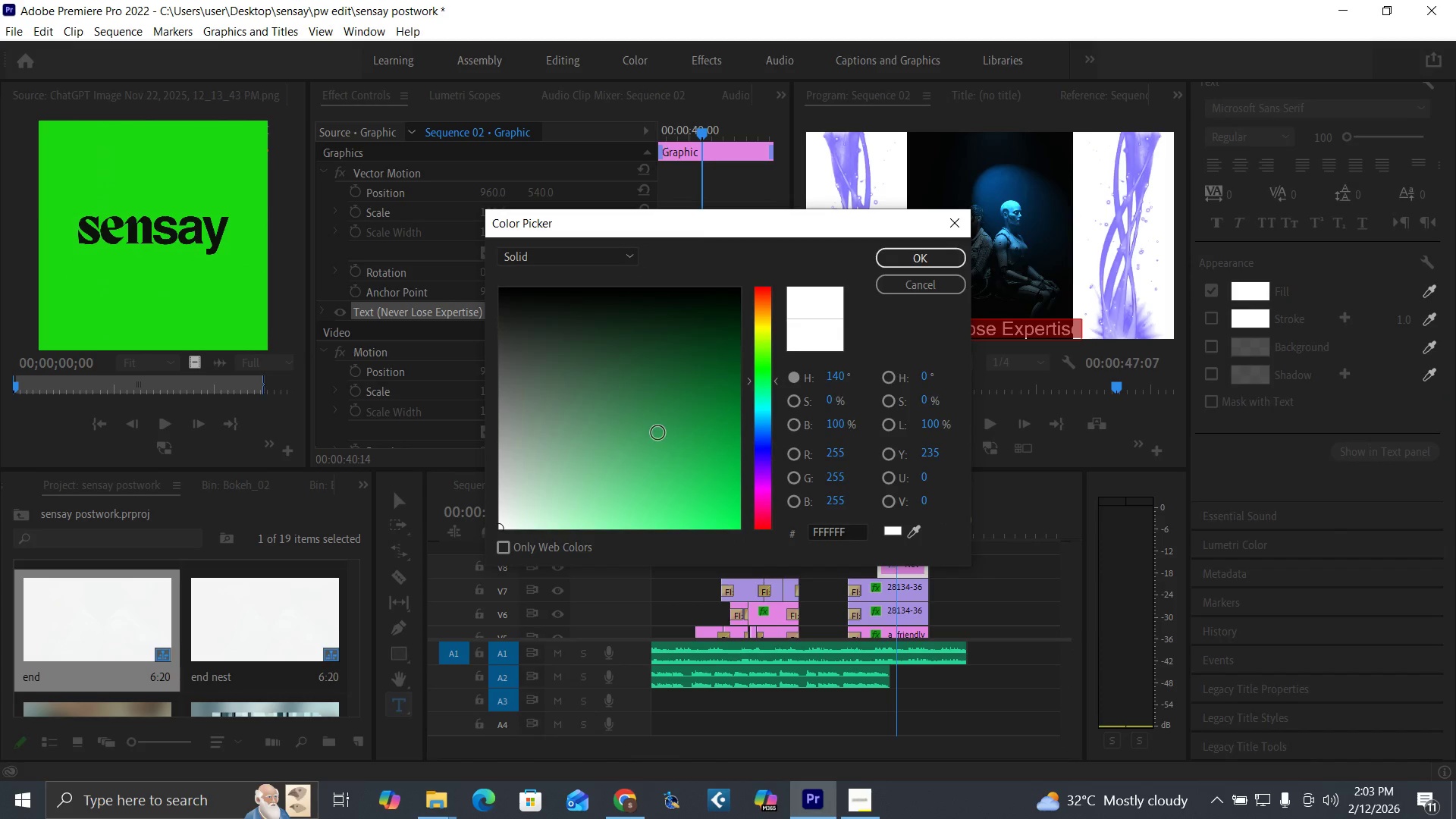 
left_click_drag(start_coordinate=[657, 433], to_coordinate=[830, 569])
 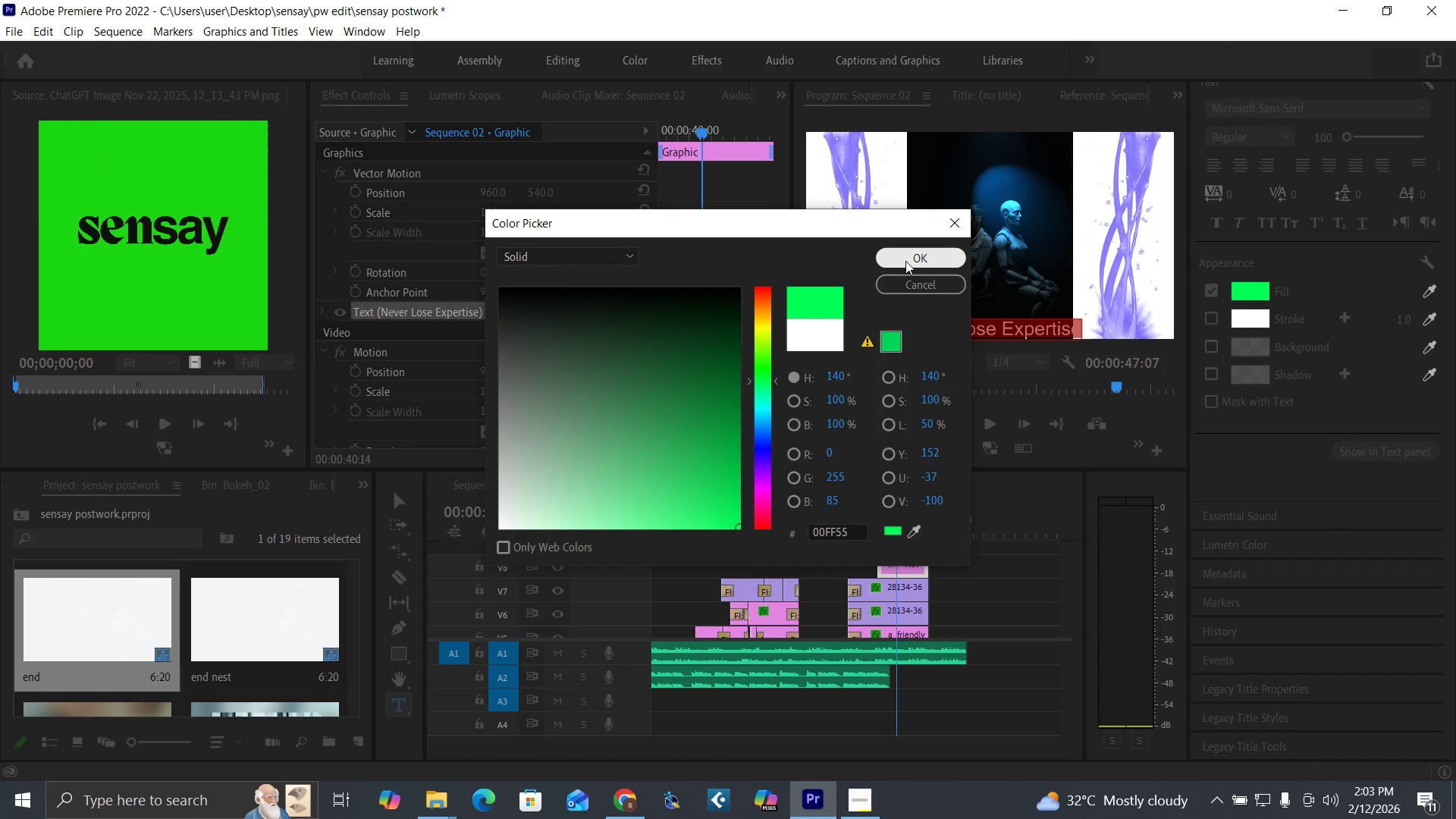 
left_click([905, 261])
 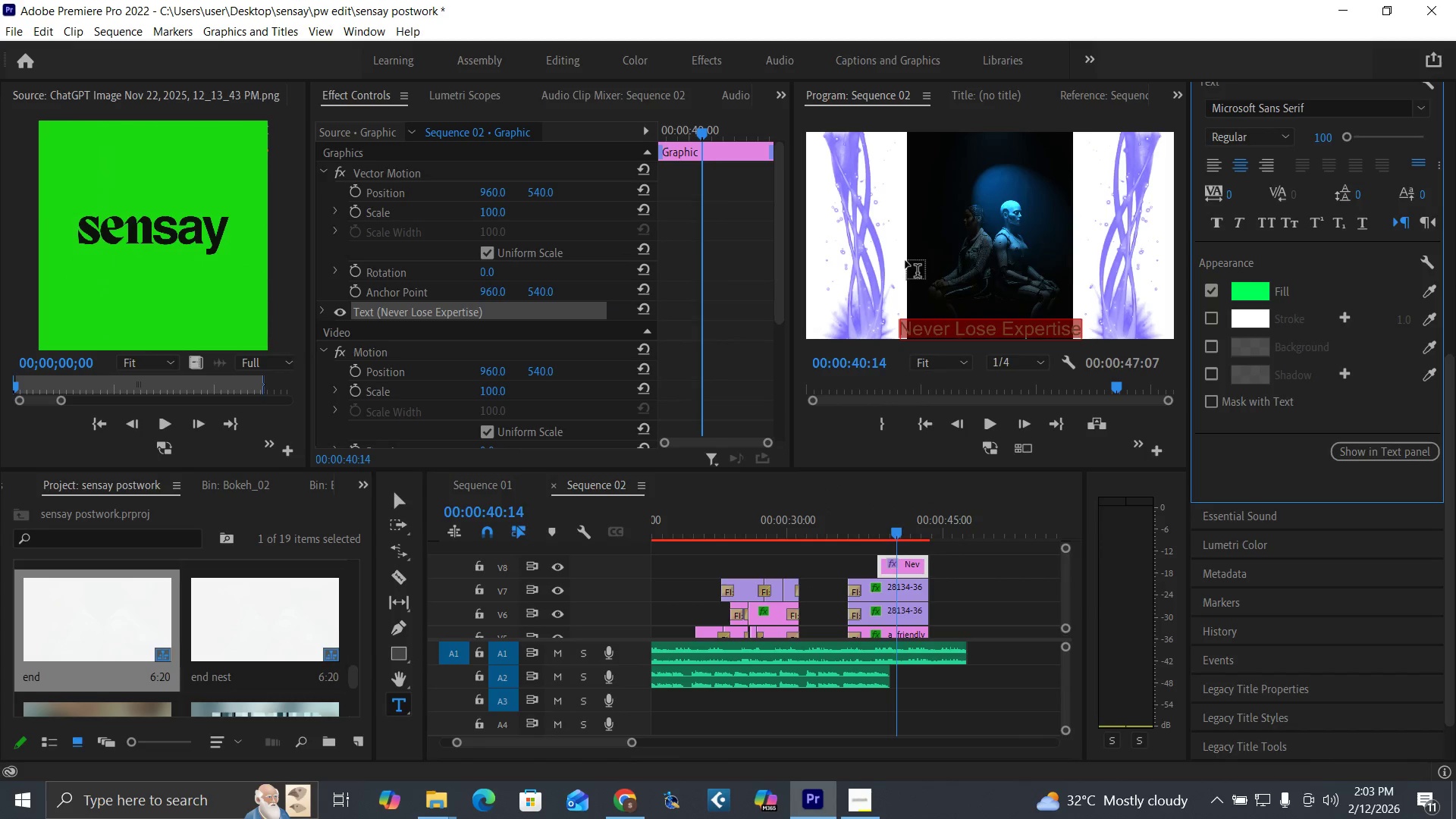 
key(Control+Backquote)
 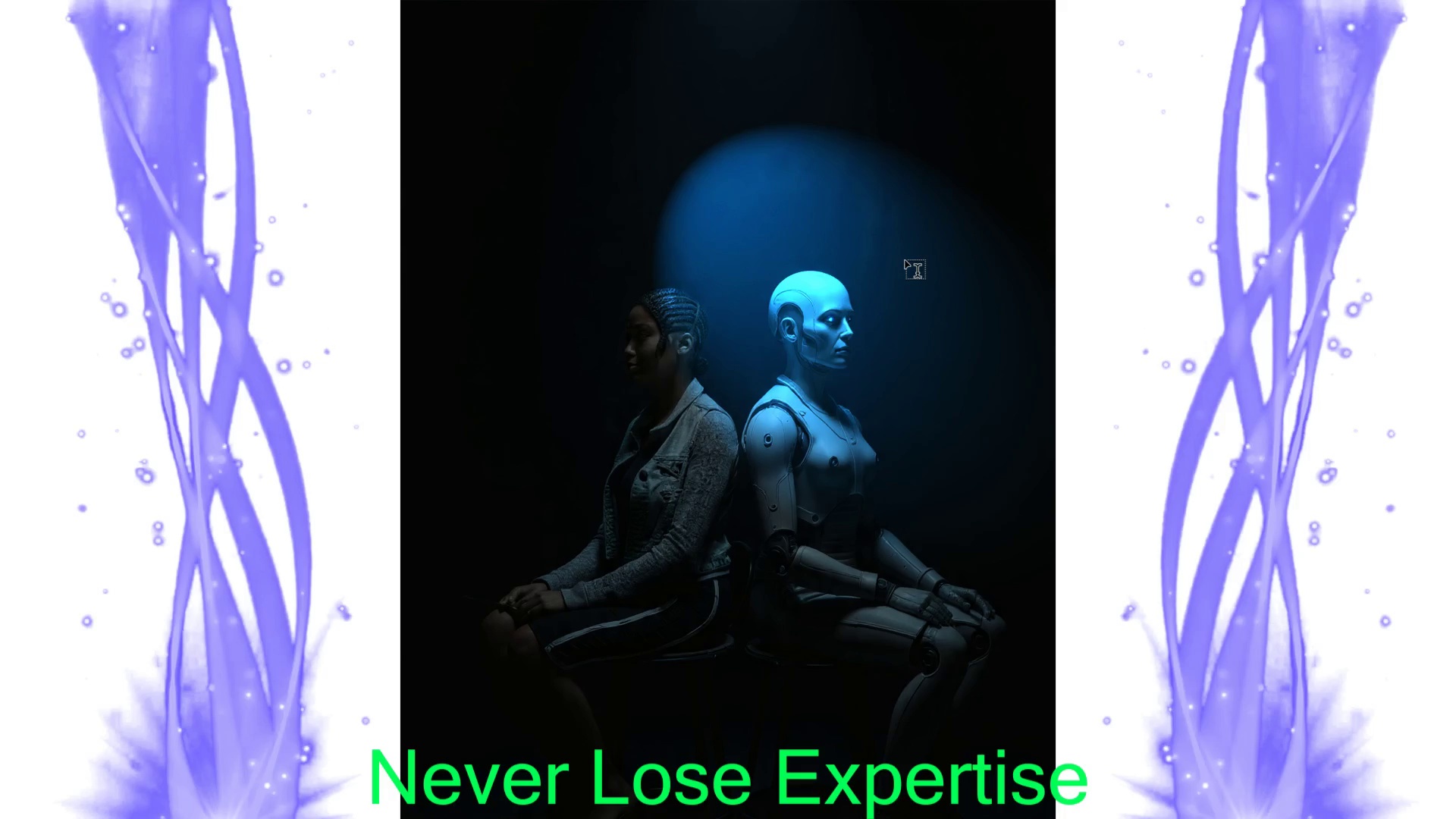 
hold_key(key=ControlLeft, duration=1.52)
 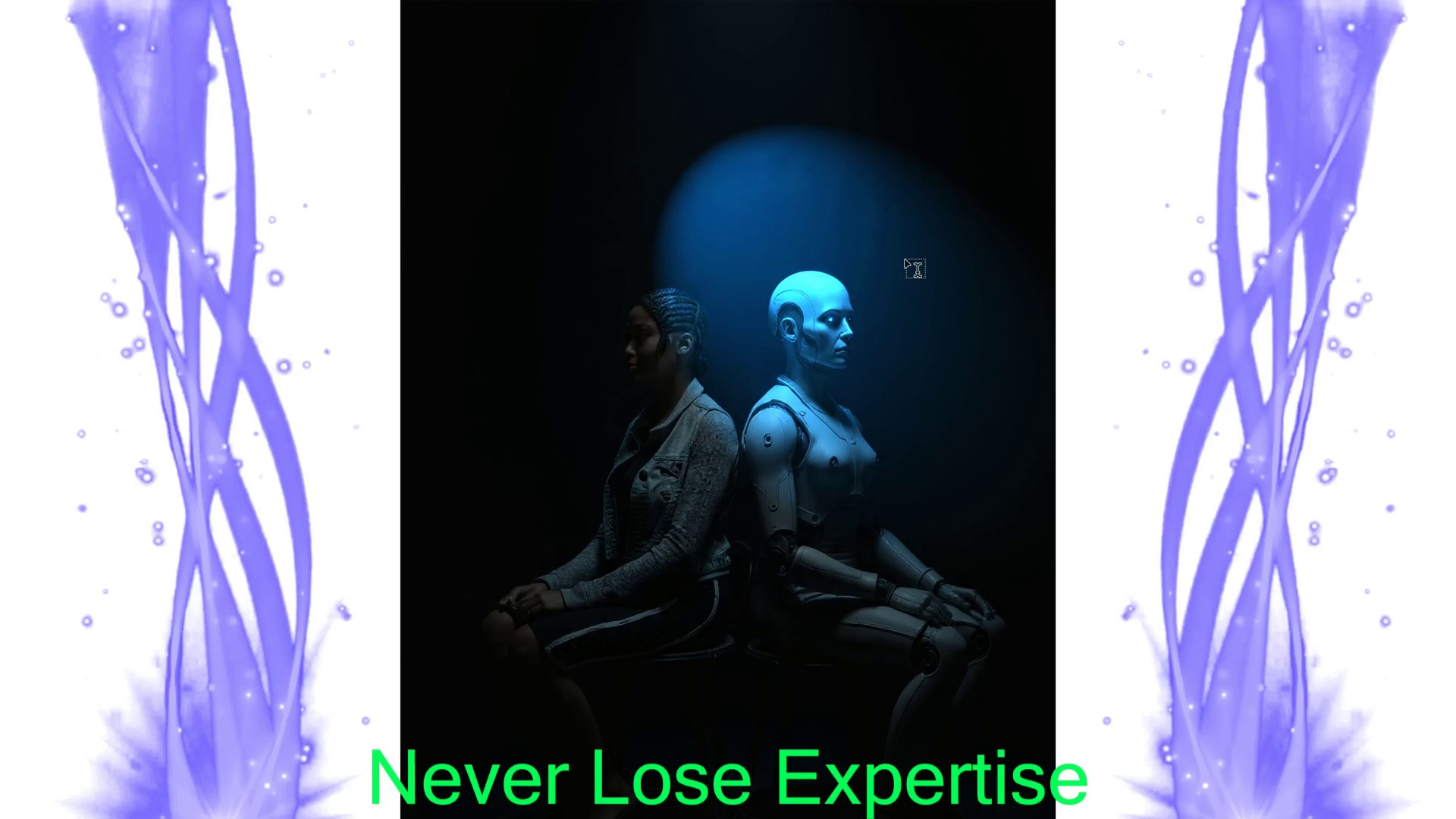 
hold_key(key=ControlLeft, duration=1.51)
 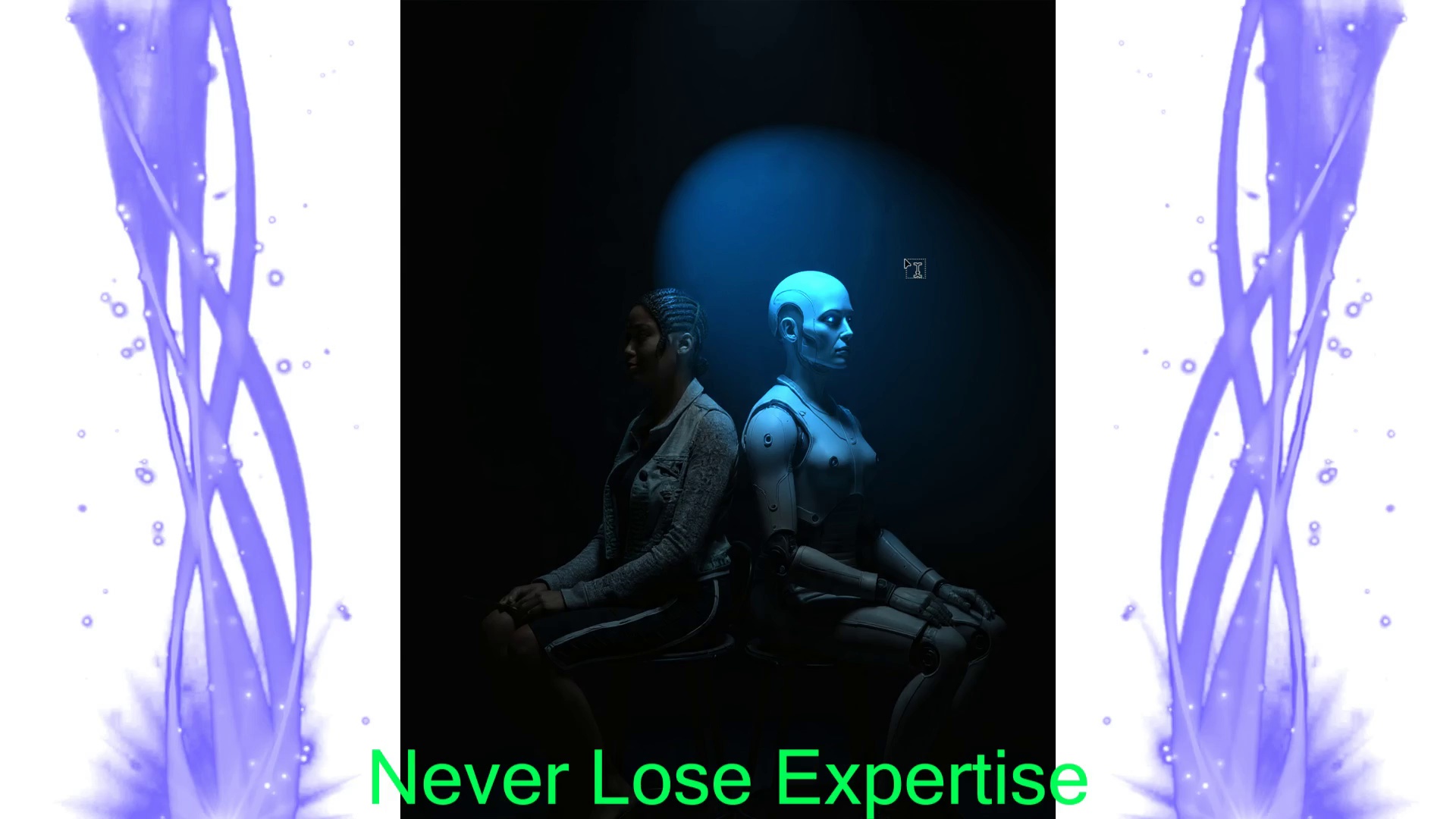 
hold_key(key=ControlLeft, duration=1.5)
 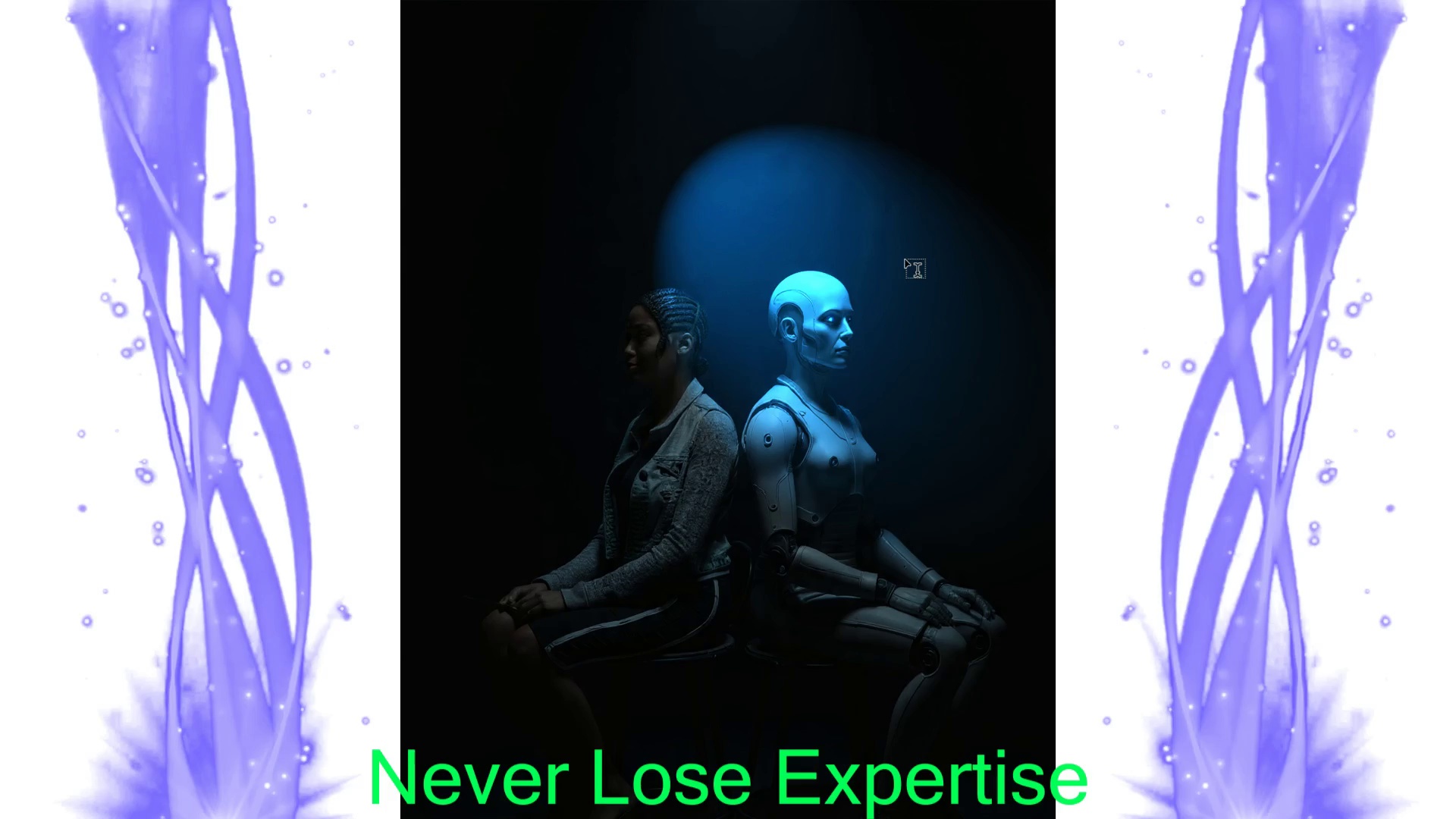 
key(Control+Backquote)
 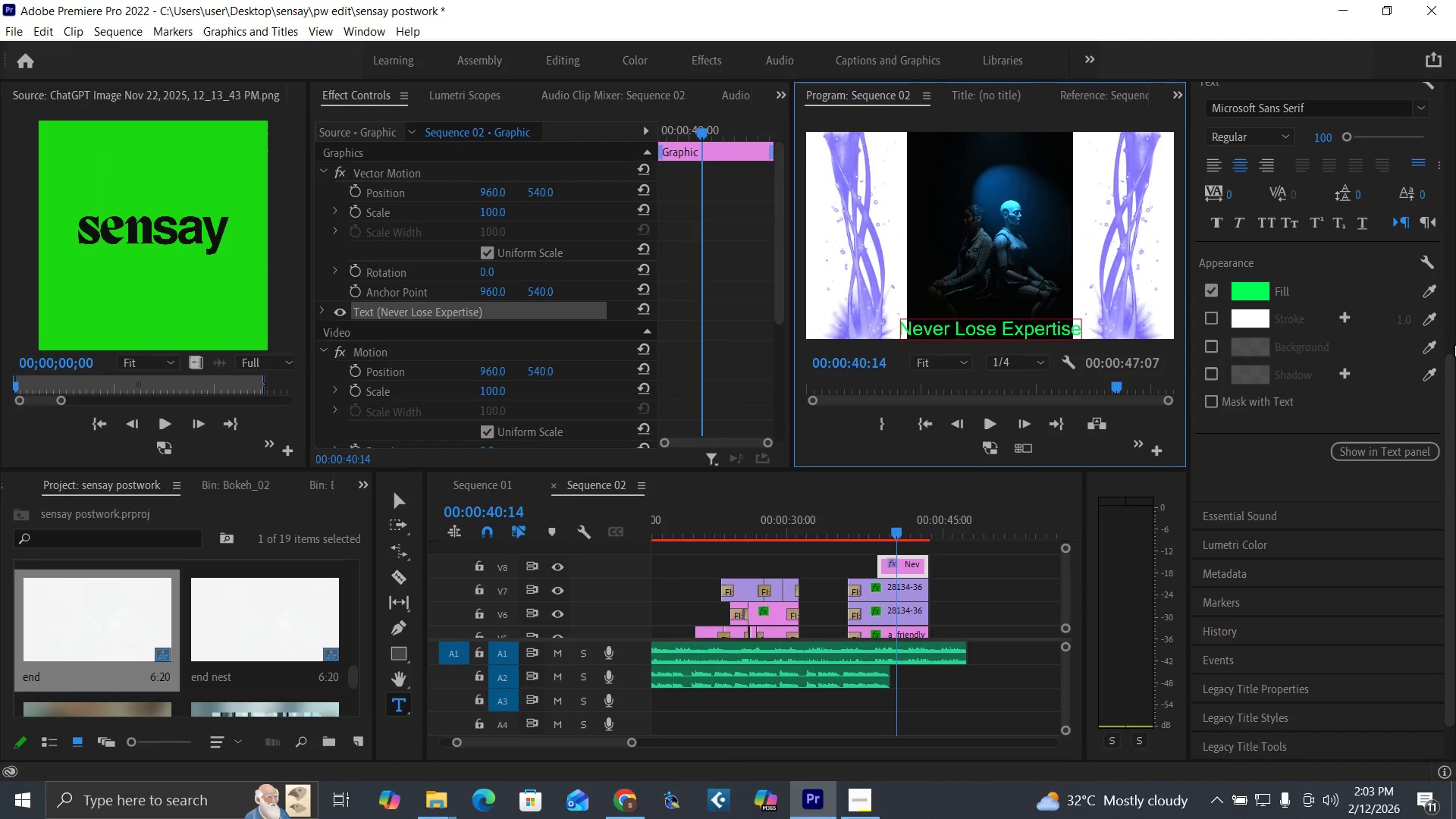 
left_click_drag(start_coordinate=[1452, 397], to_coordinate=[1445, 104])
 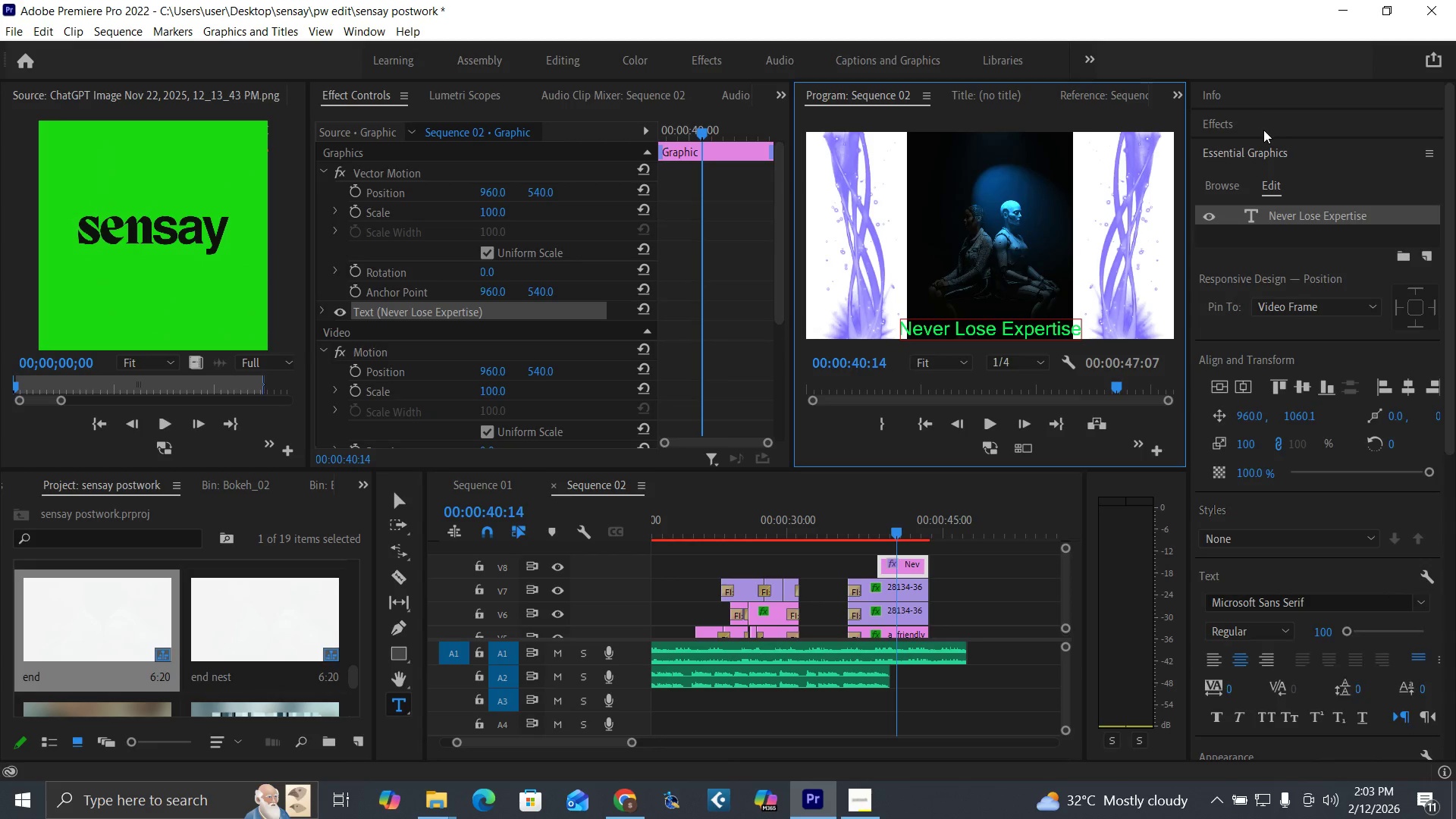 
left_click([1263, 130])
 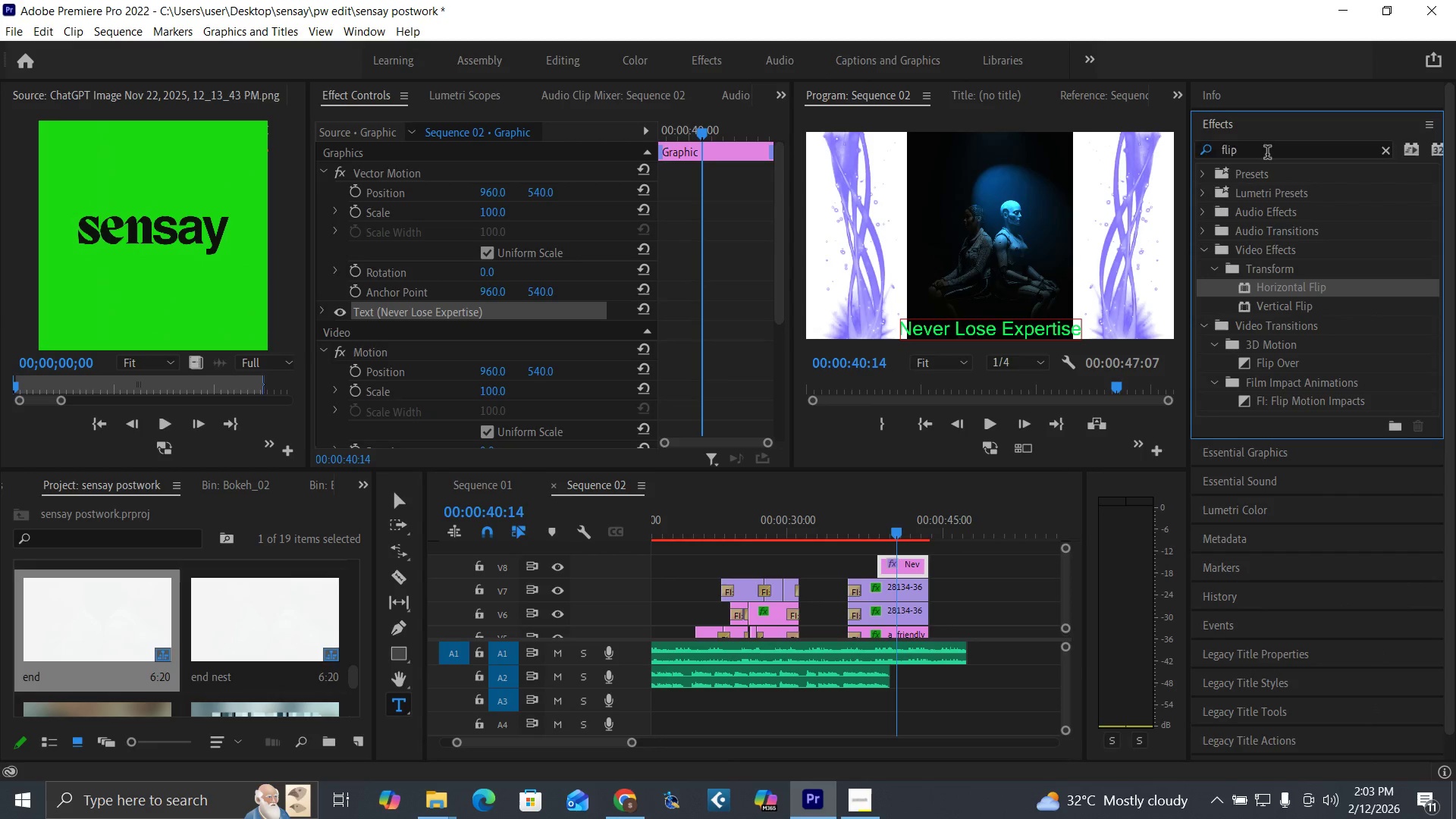 
left_click([1267, 154])
 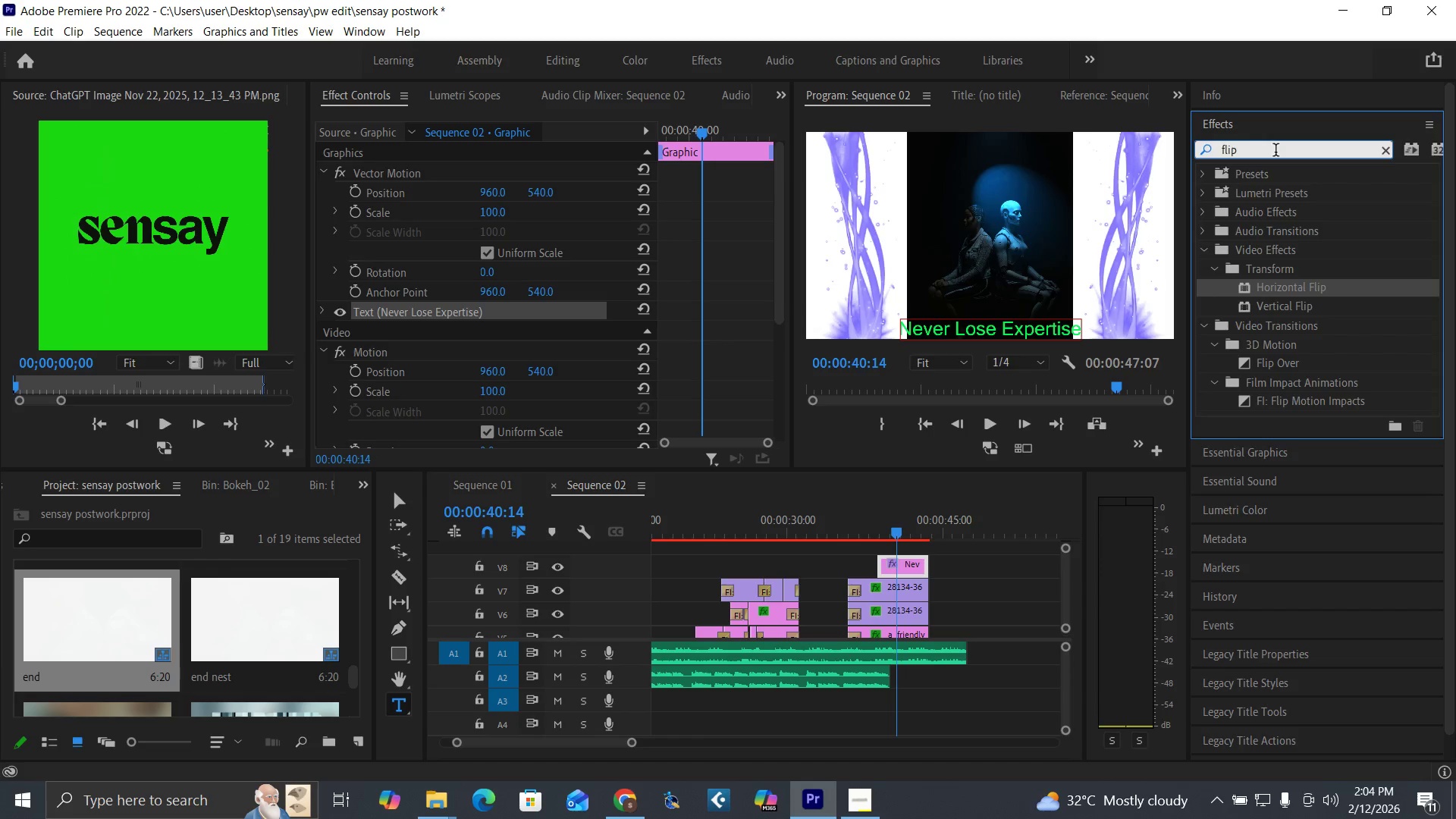 
hold_key(key=Backspace, duration=0.86)
 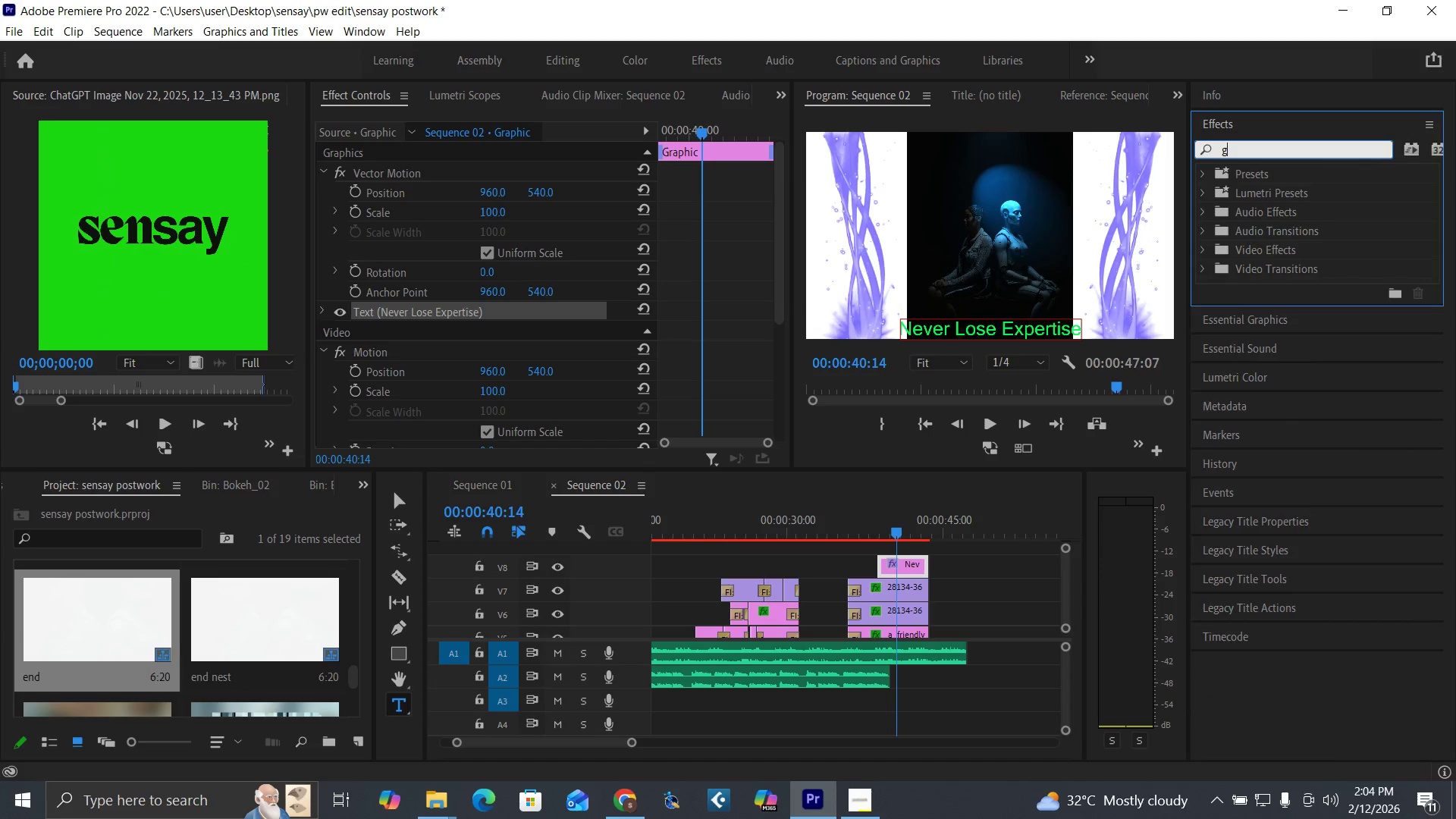 
type(gli)
 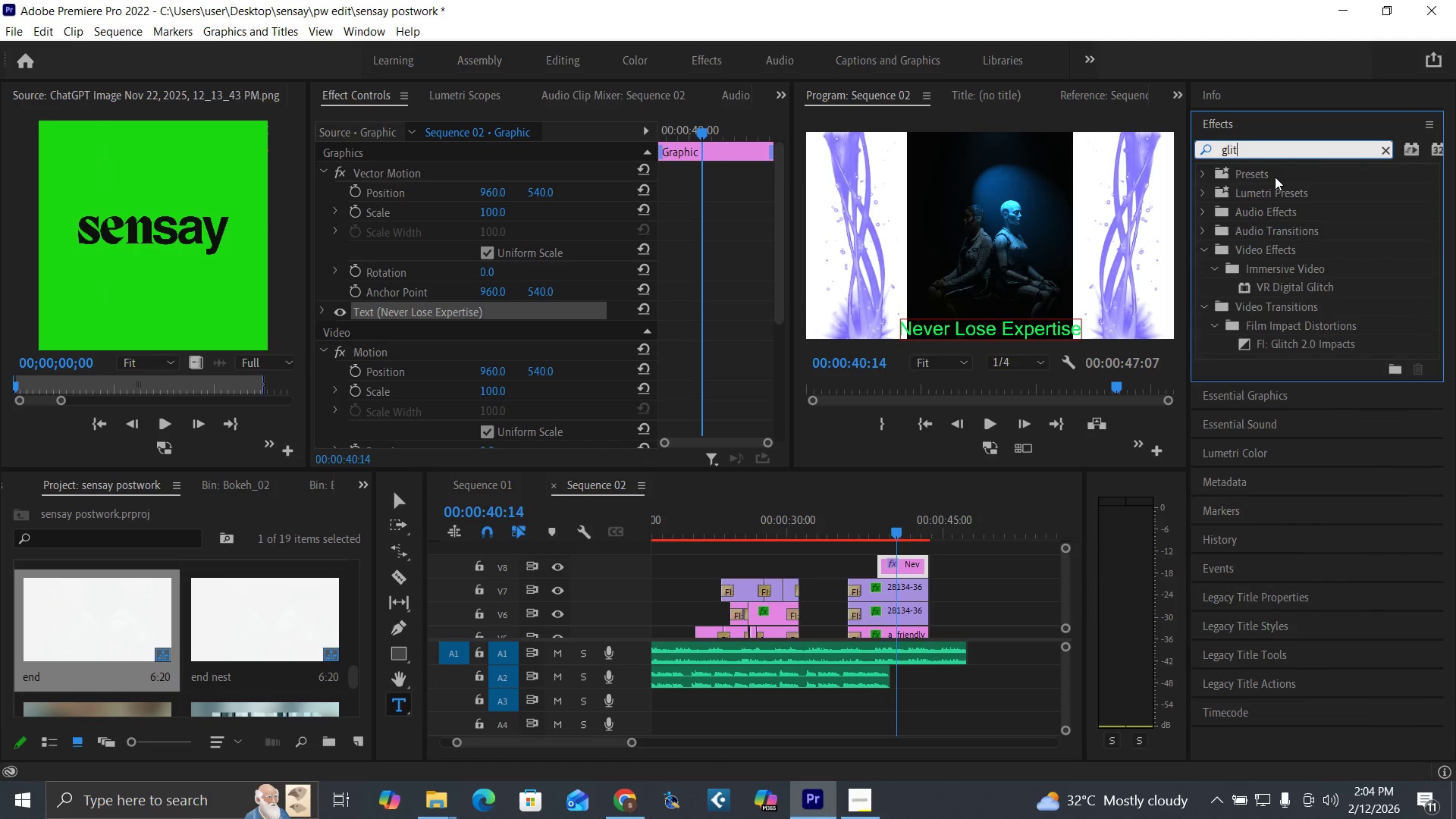 
type(tch)
 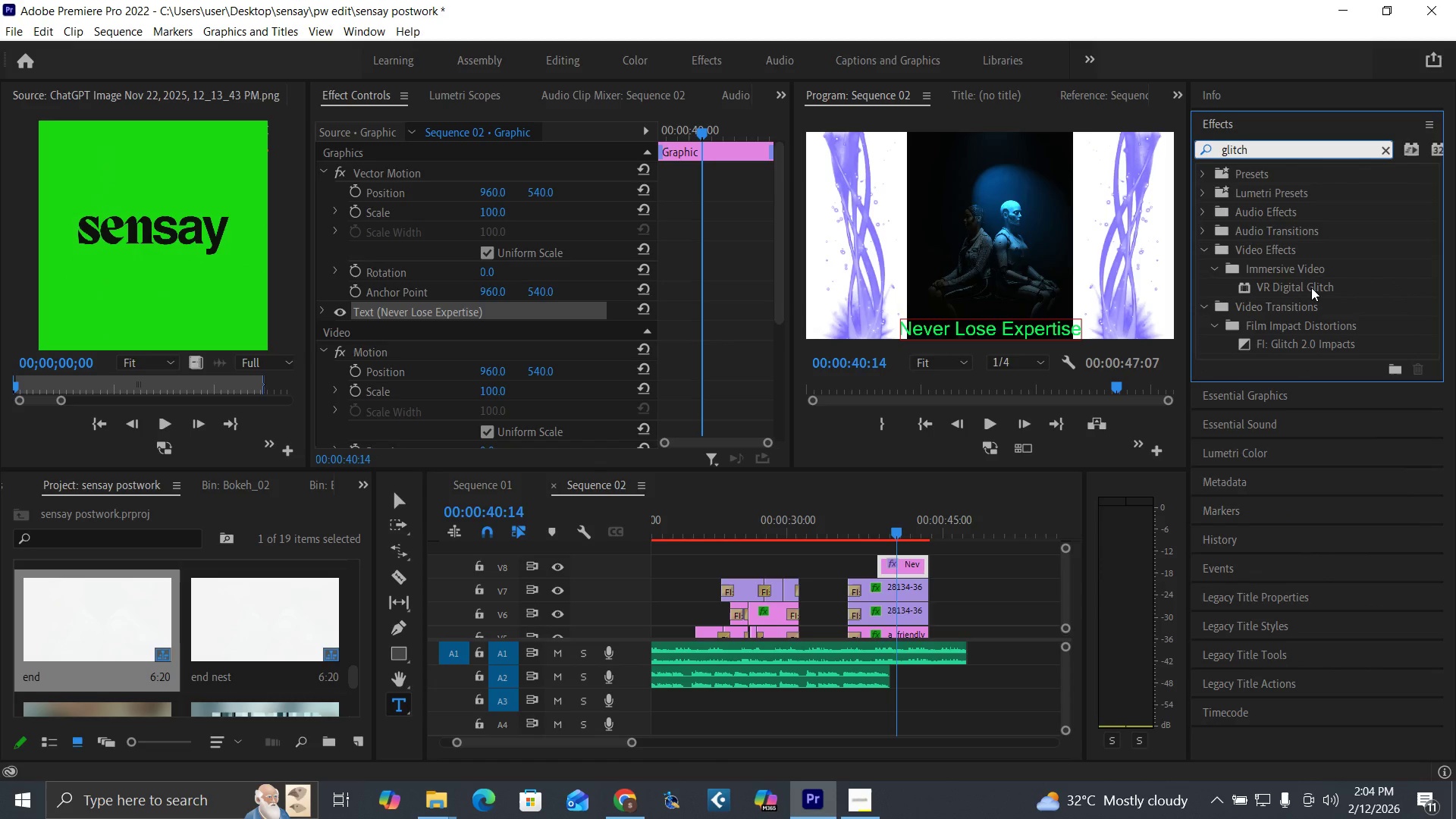 
left_click_drag(start_coordinate=[1311, 284], to_coordinate=[913, 568])
 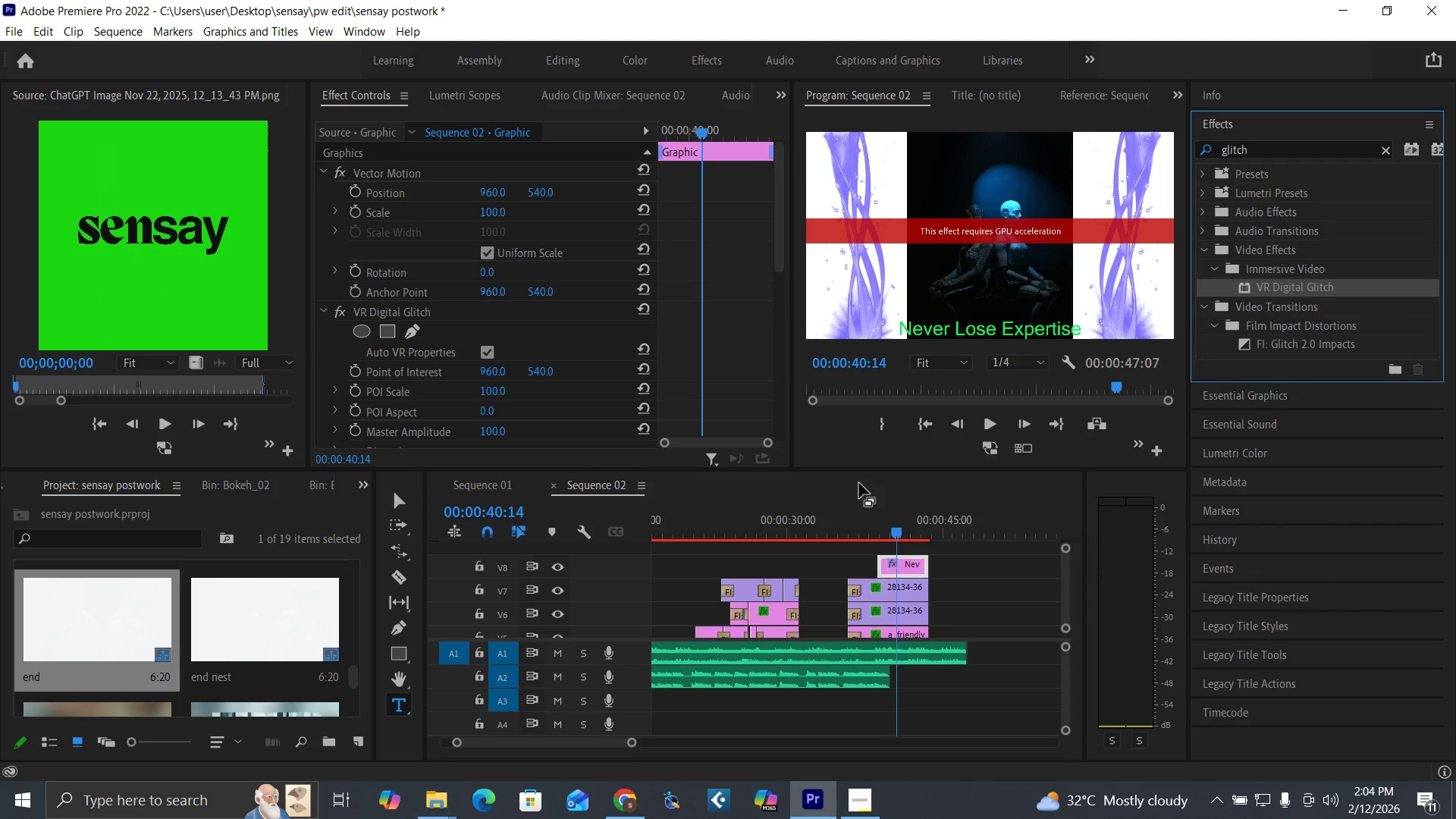 
key(Control+Z)
 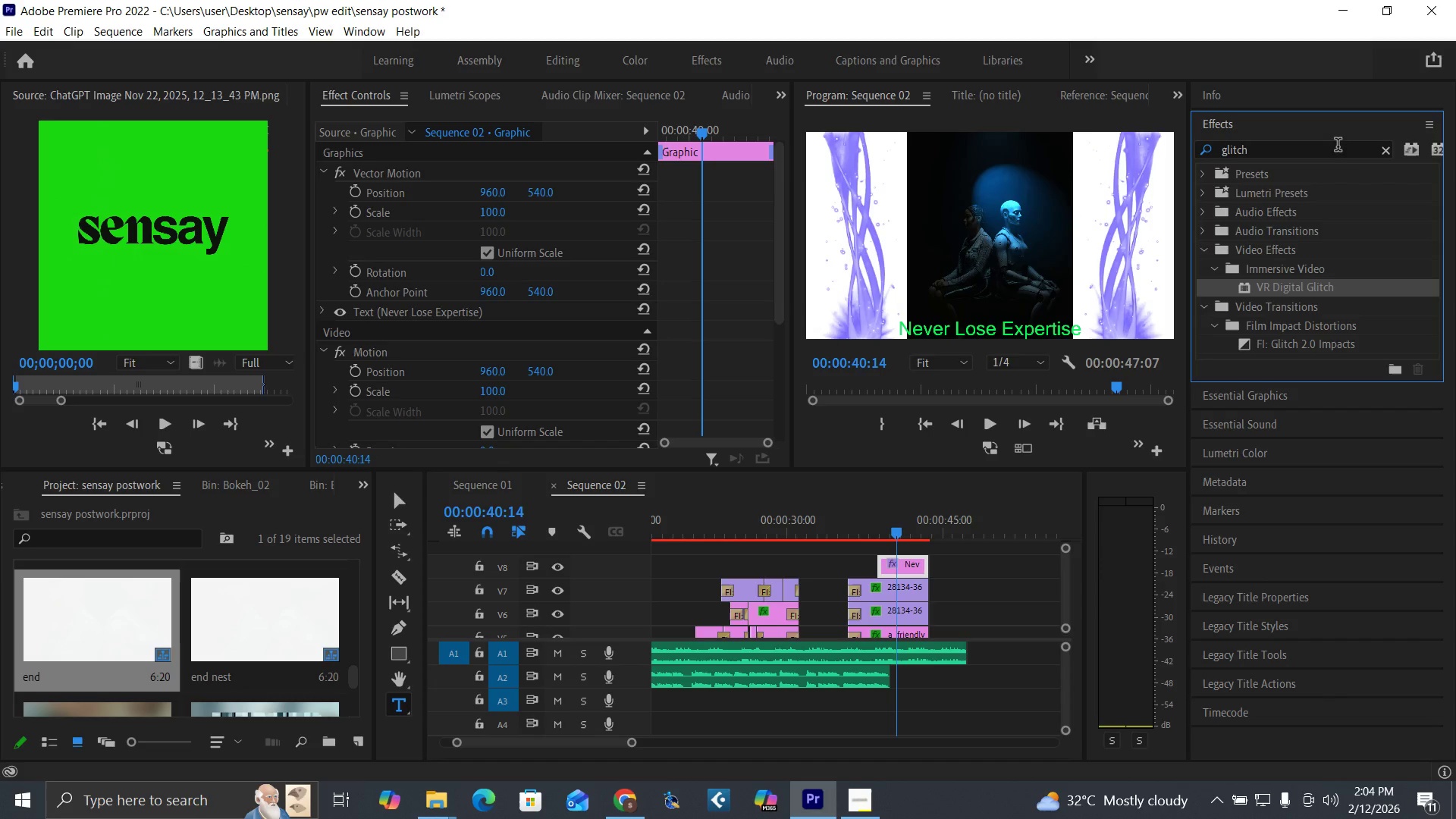 
wait(5.36)
 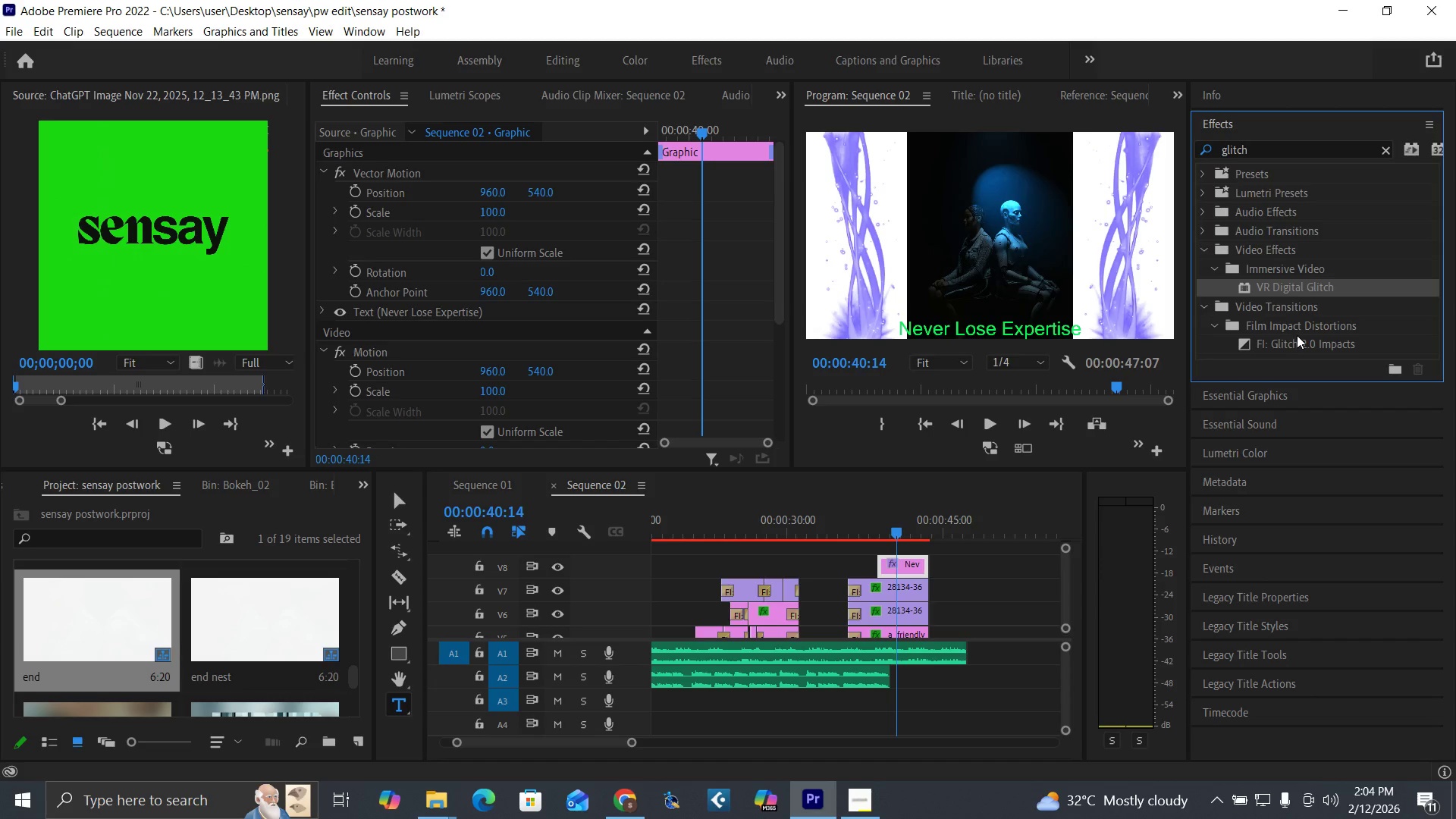 
left_click([1383, 150])
 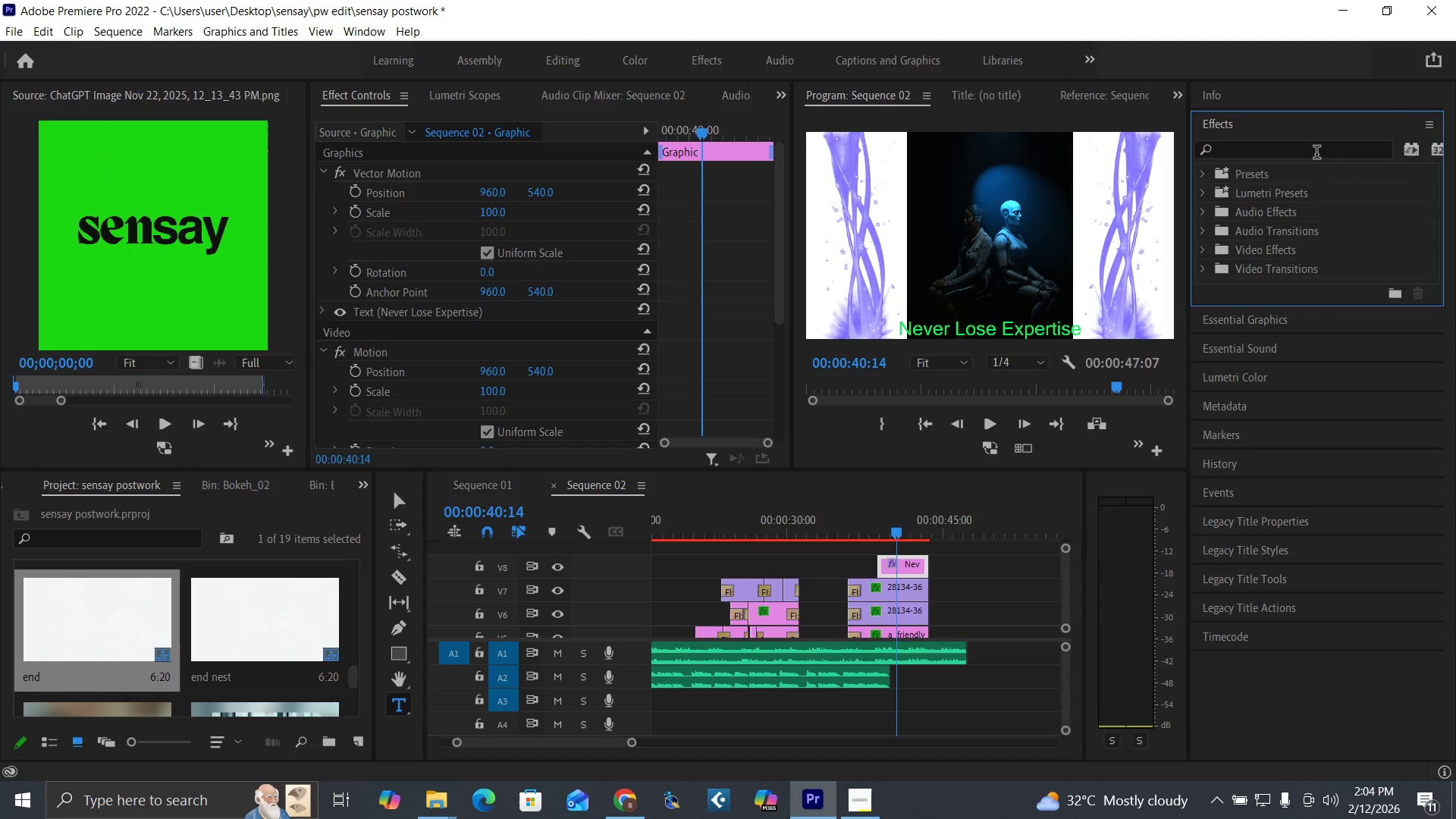 
left_click([1316, 154])
 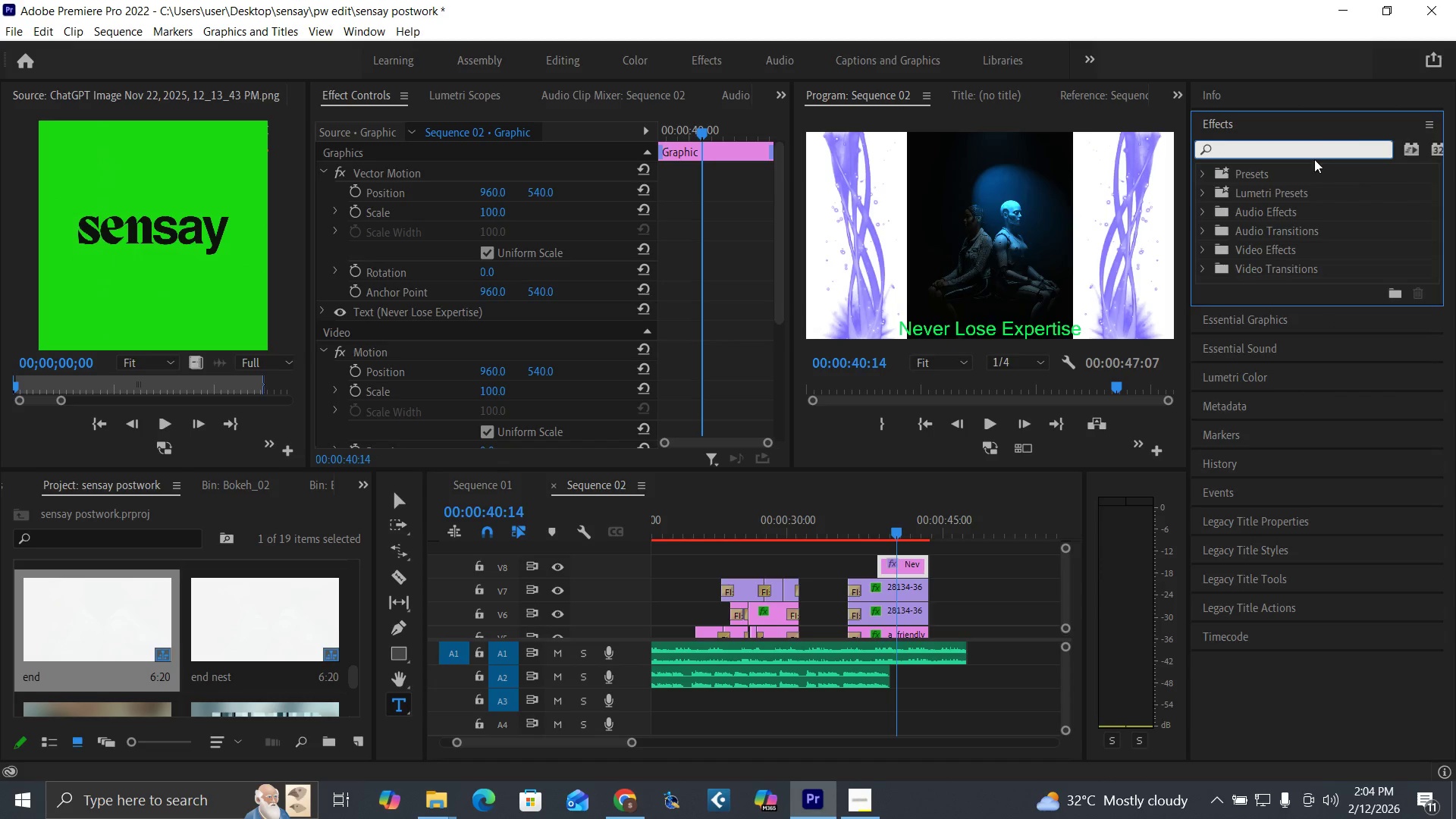 
type(sh)
 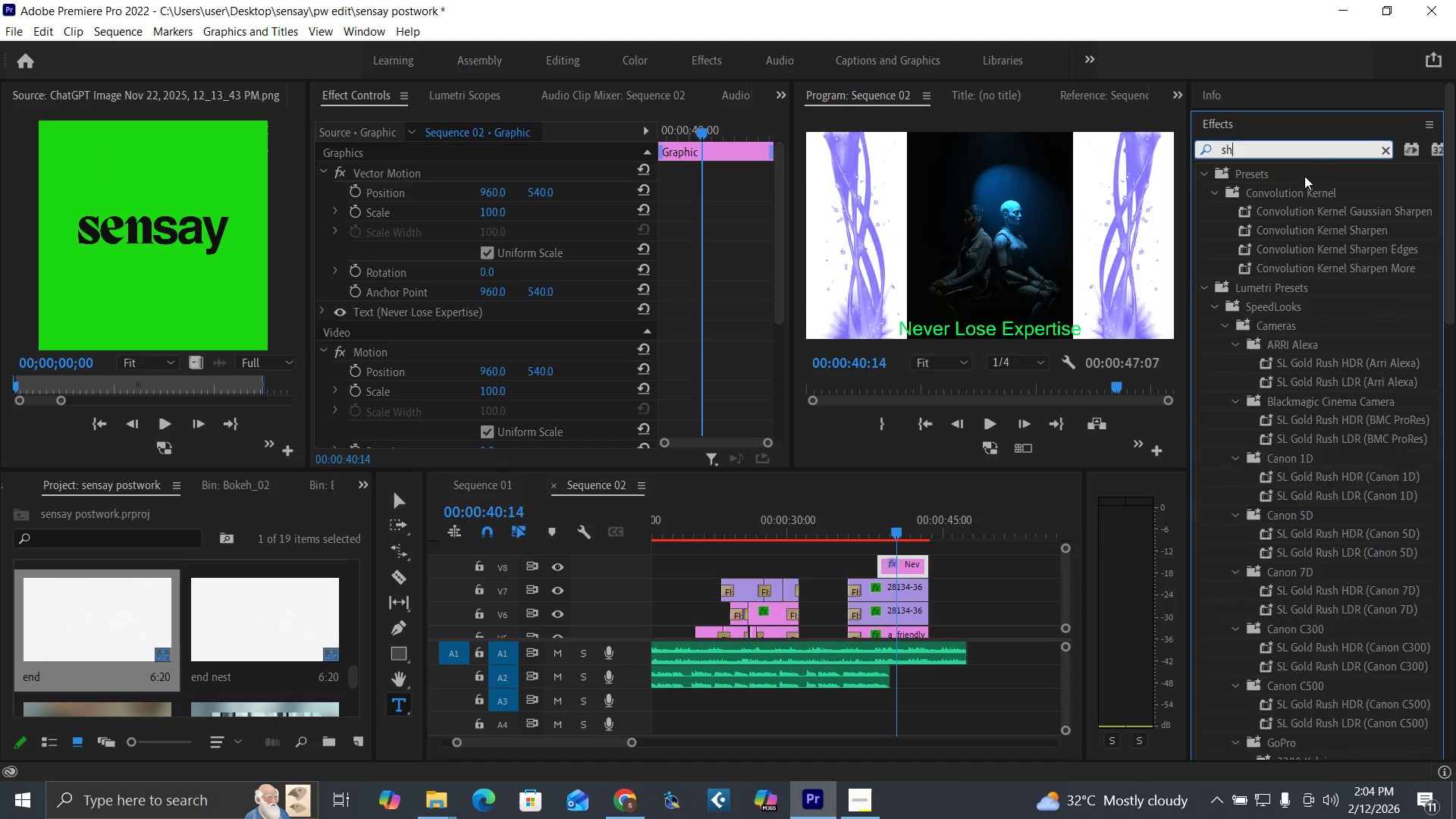 
type(ake)
 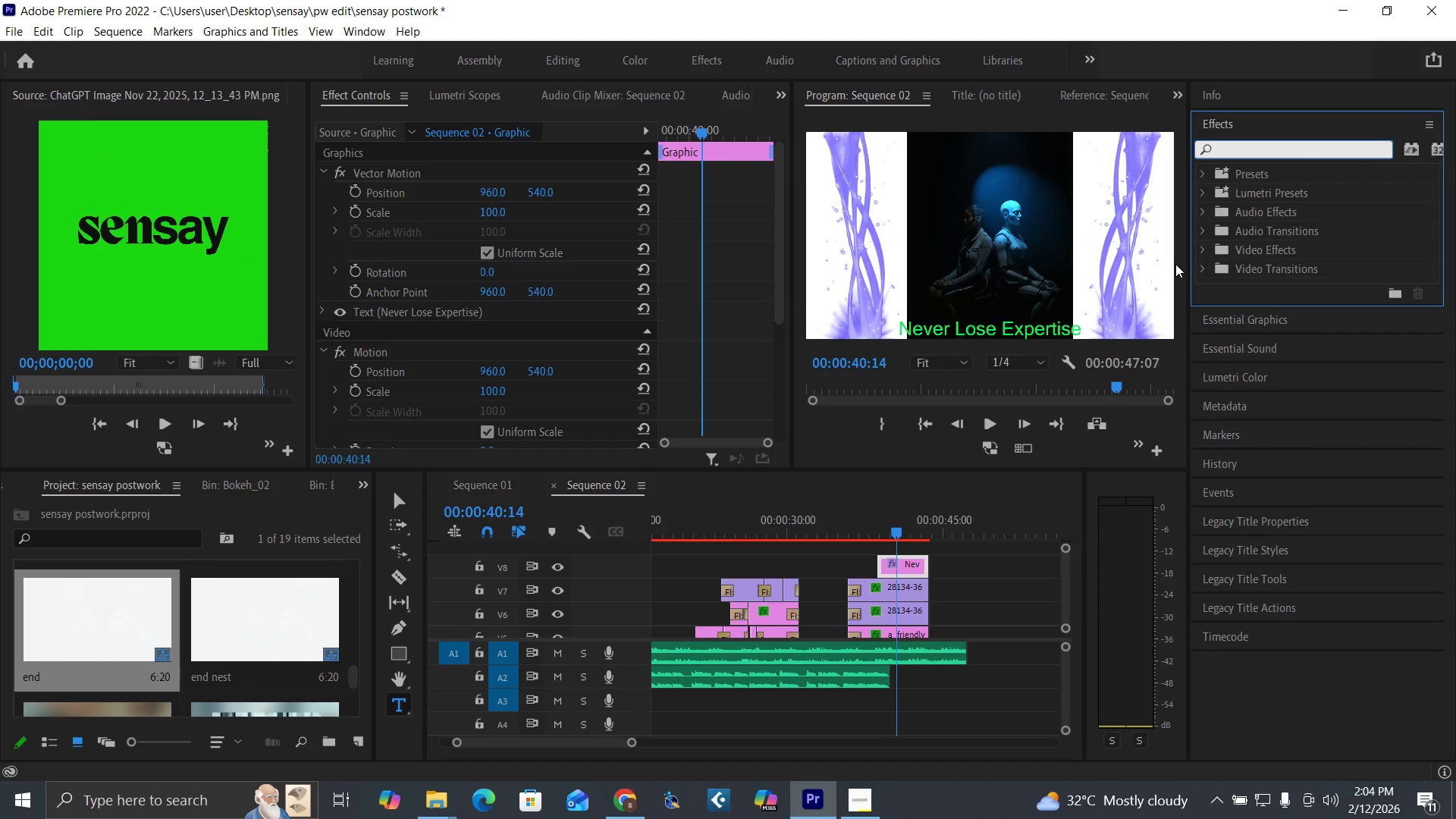 
left_click([1210, 240])
 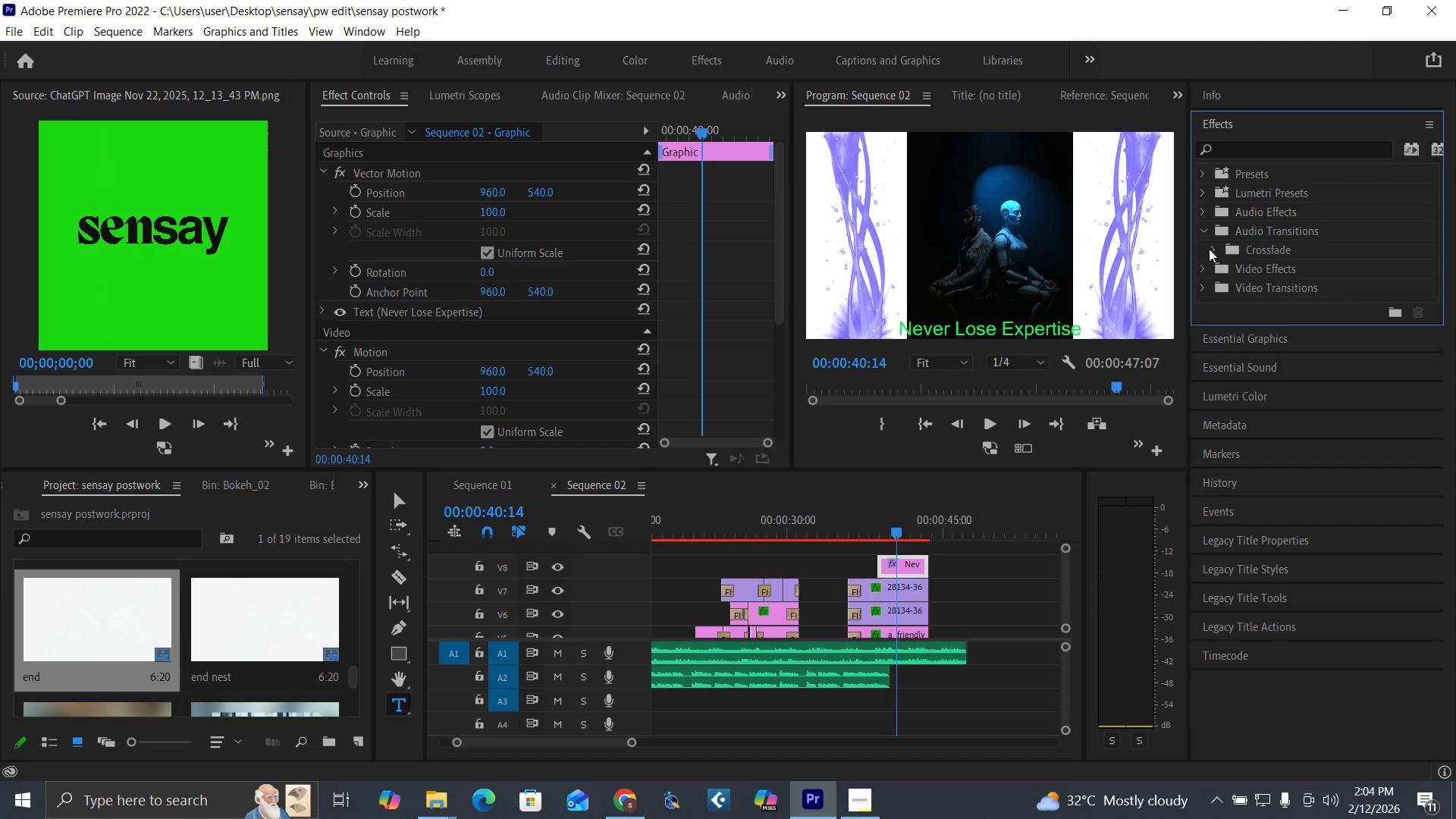 
left_click([1206, 246])
 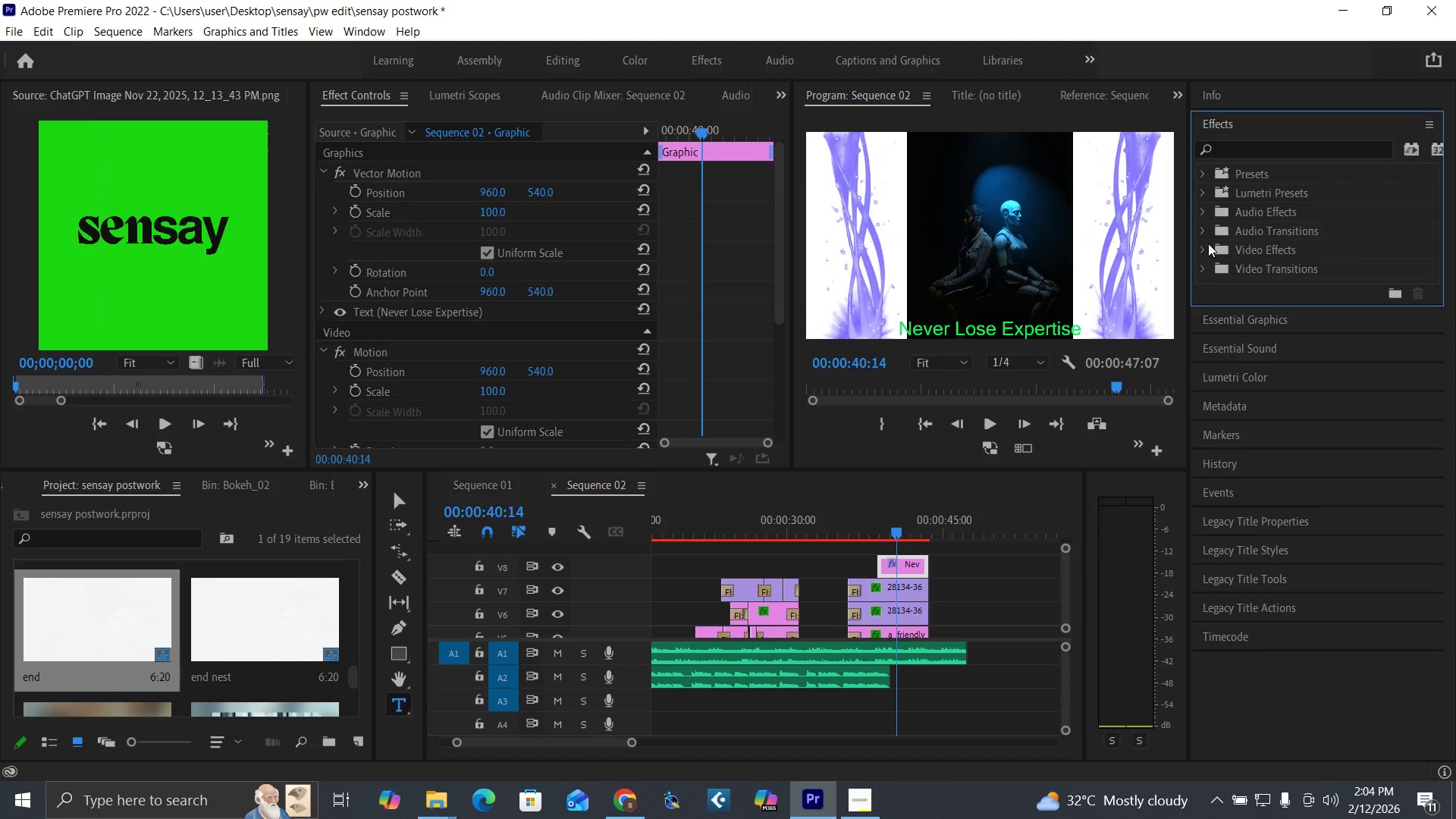 
left_click([1203, 251])
 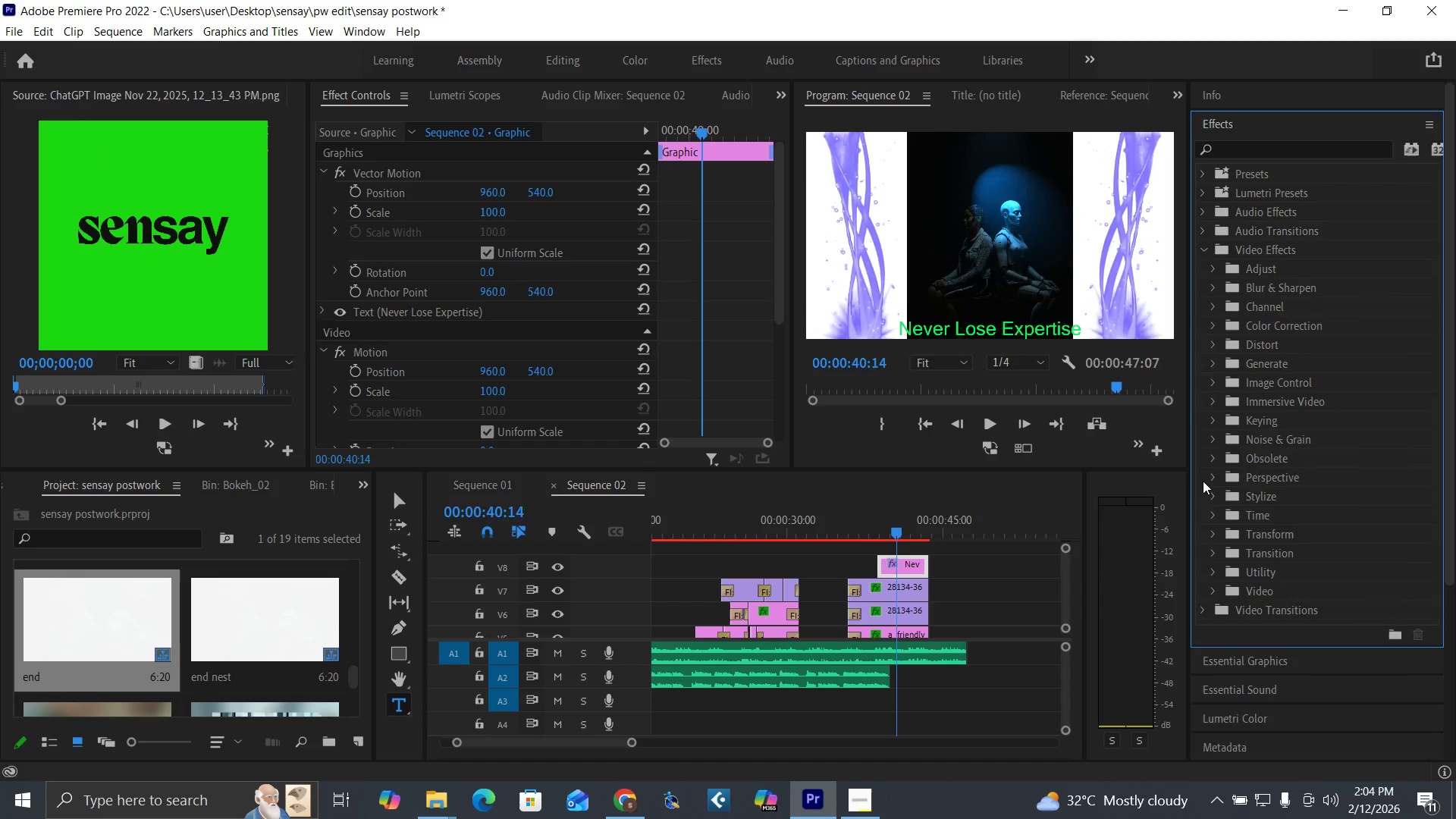 
left_click([1209, 497])
 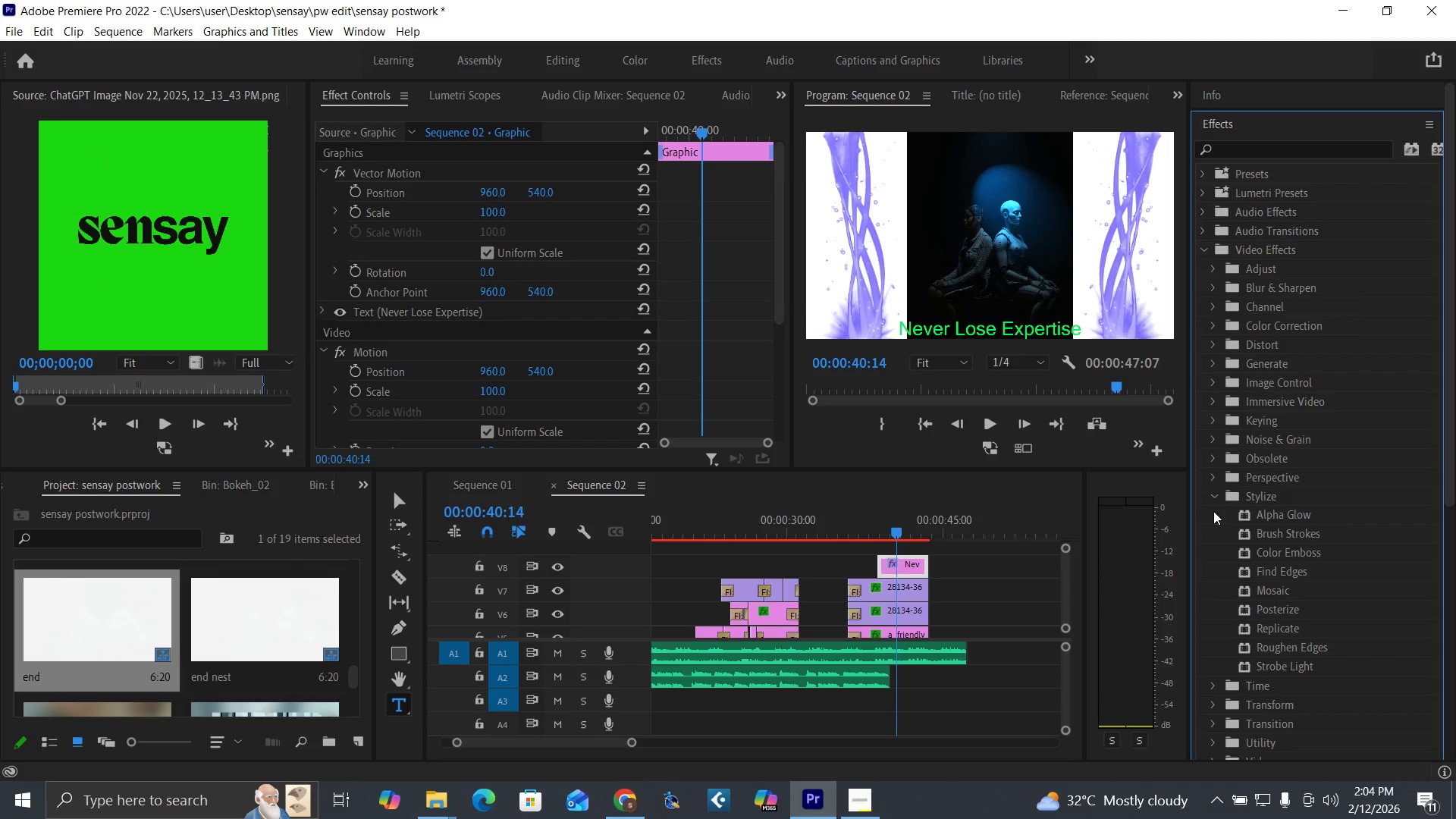 
left_click_drag(start_coordinate=[1247, 551], to_coordinate=[898, 565])
 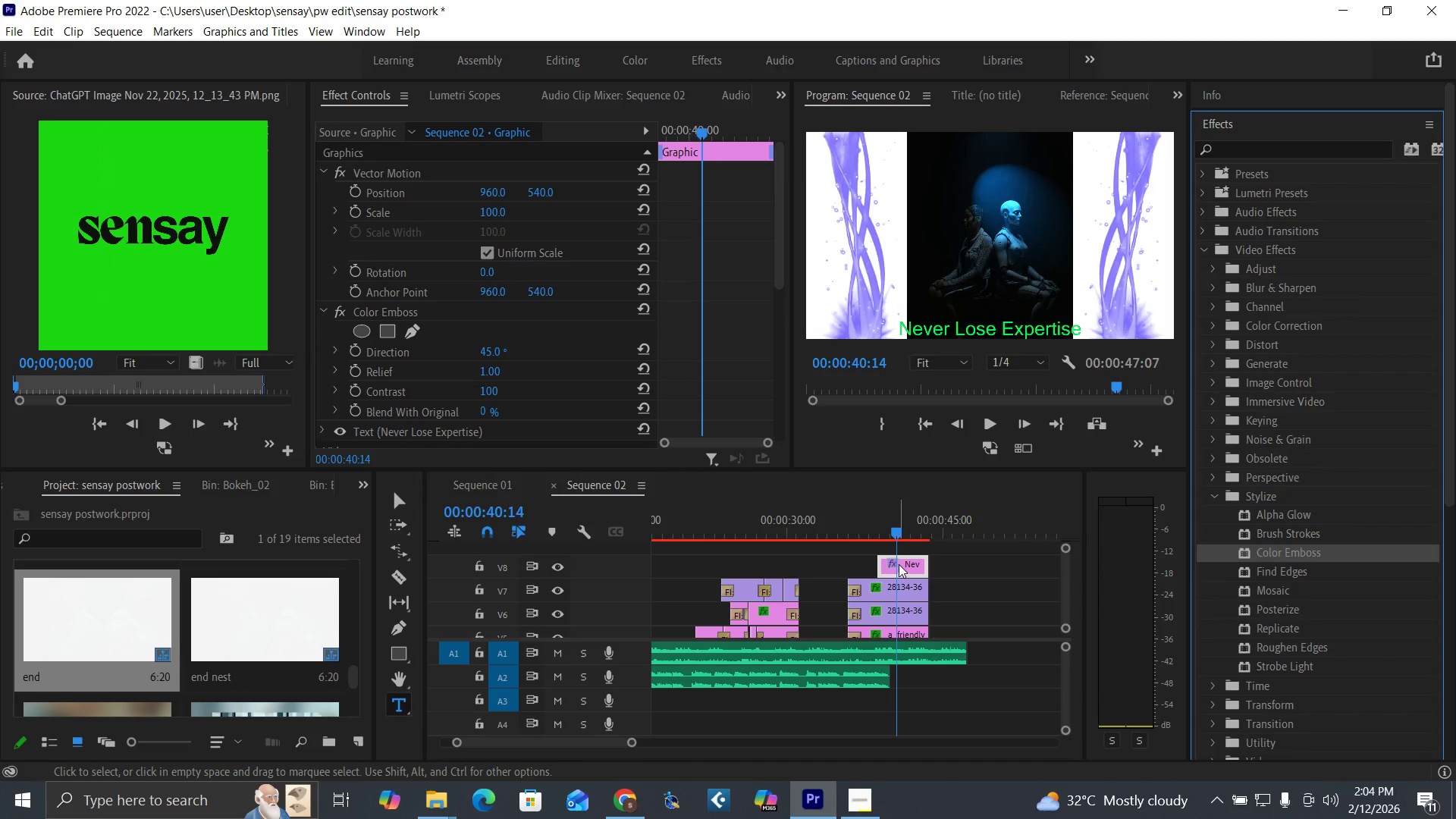 
mouse_move([940, 572])
 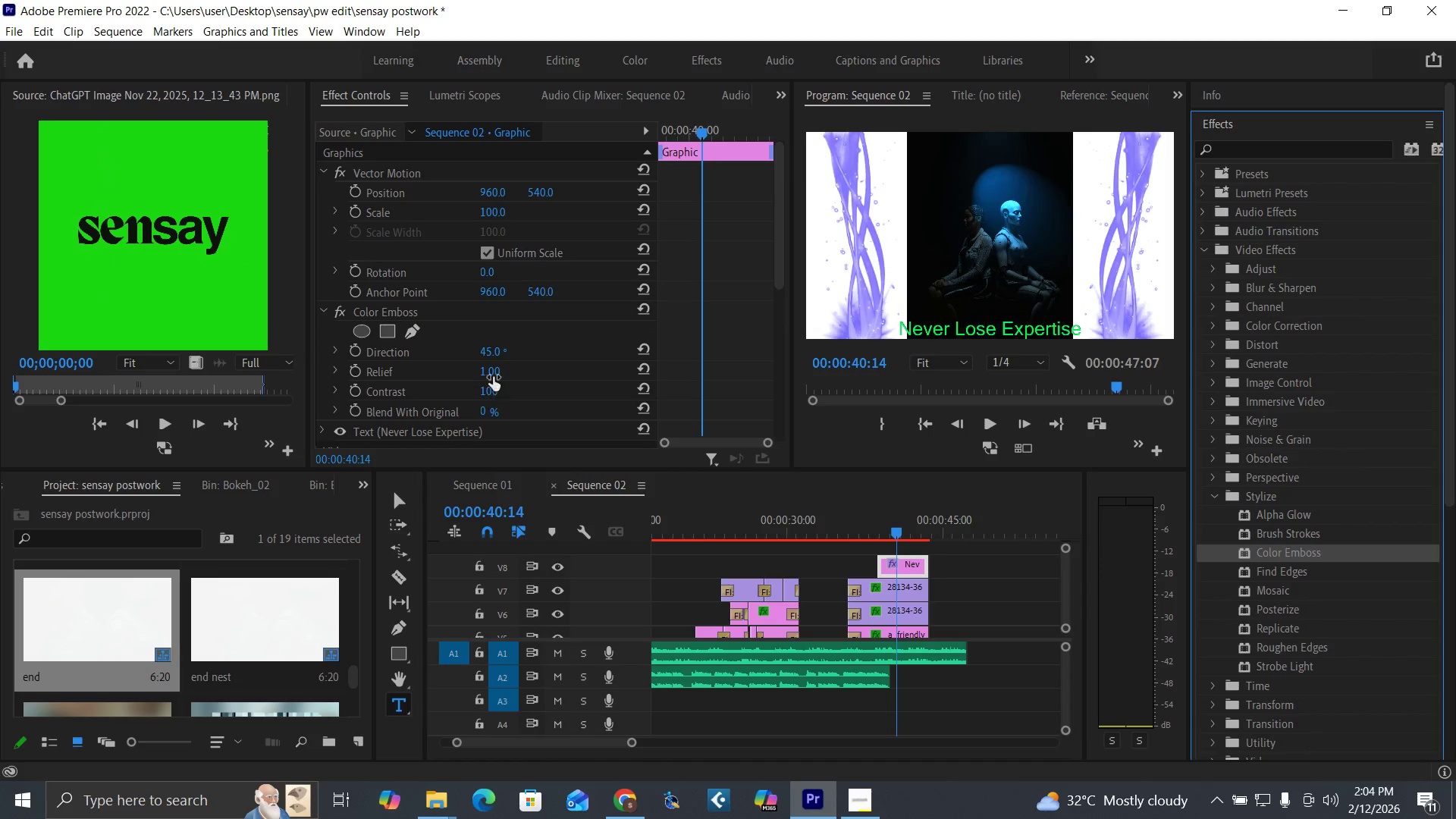 
wait(5.39)
 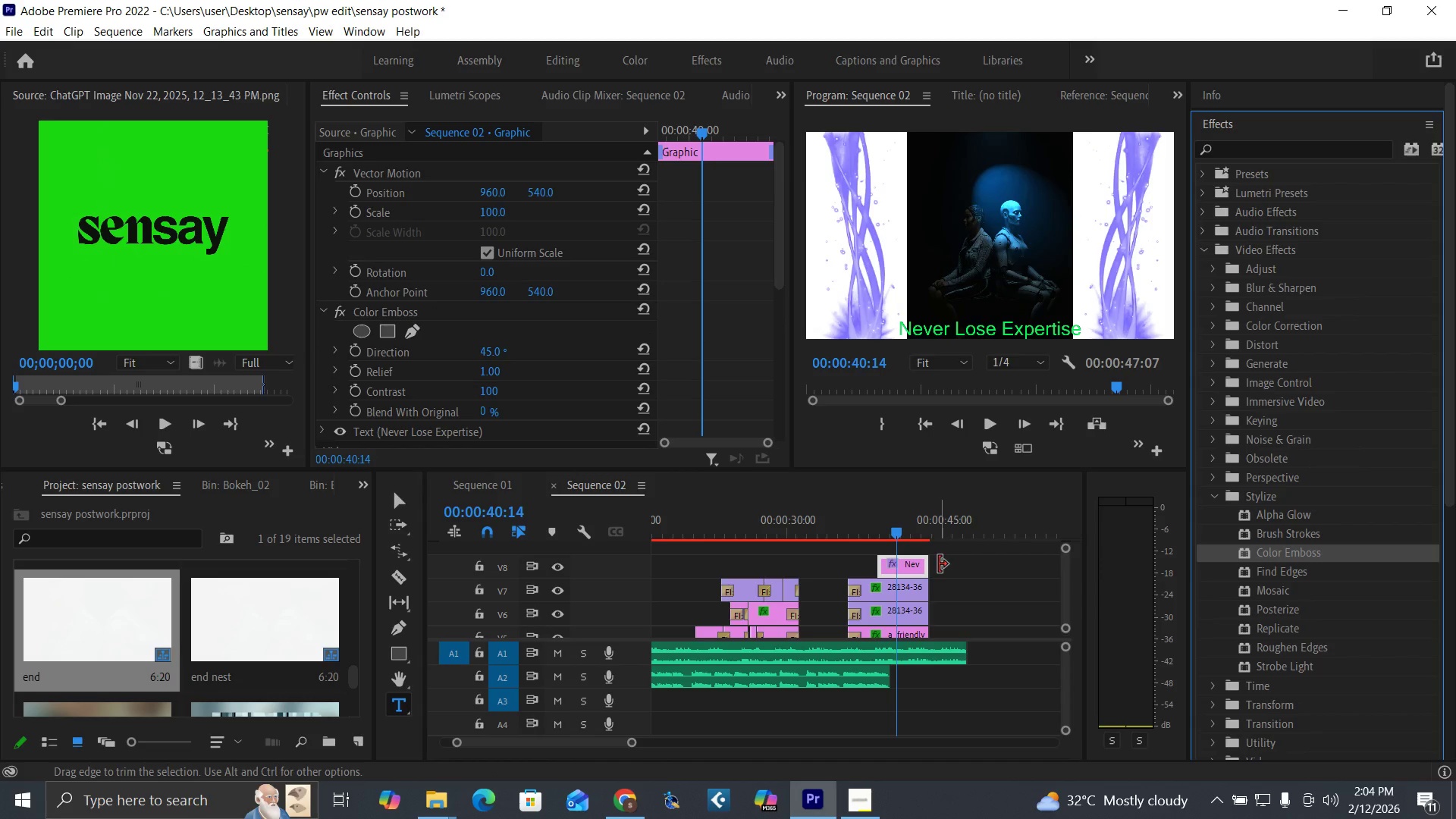 
left_click_drag(start_coordinate=[485, 409], to_coordinate=[823, 379])
 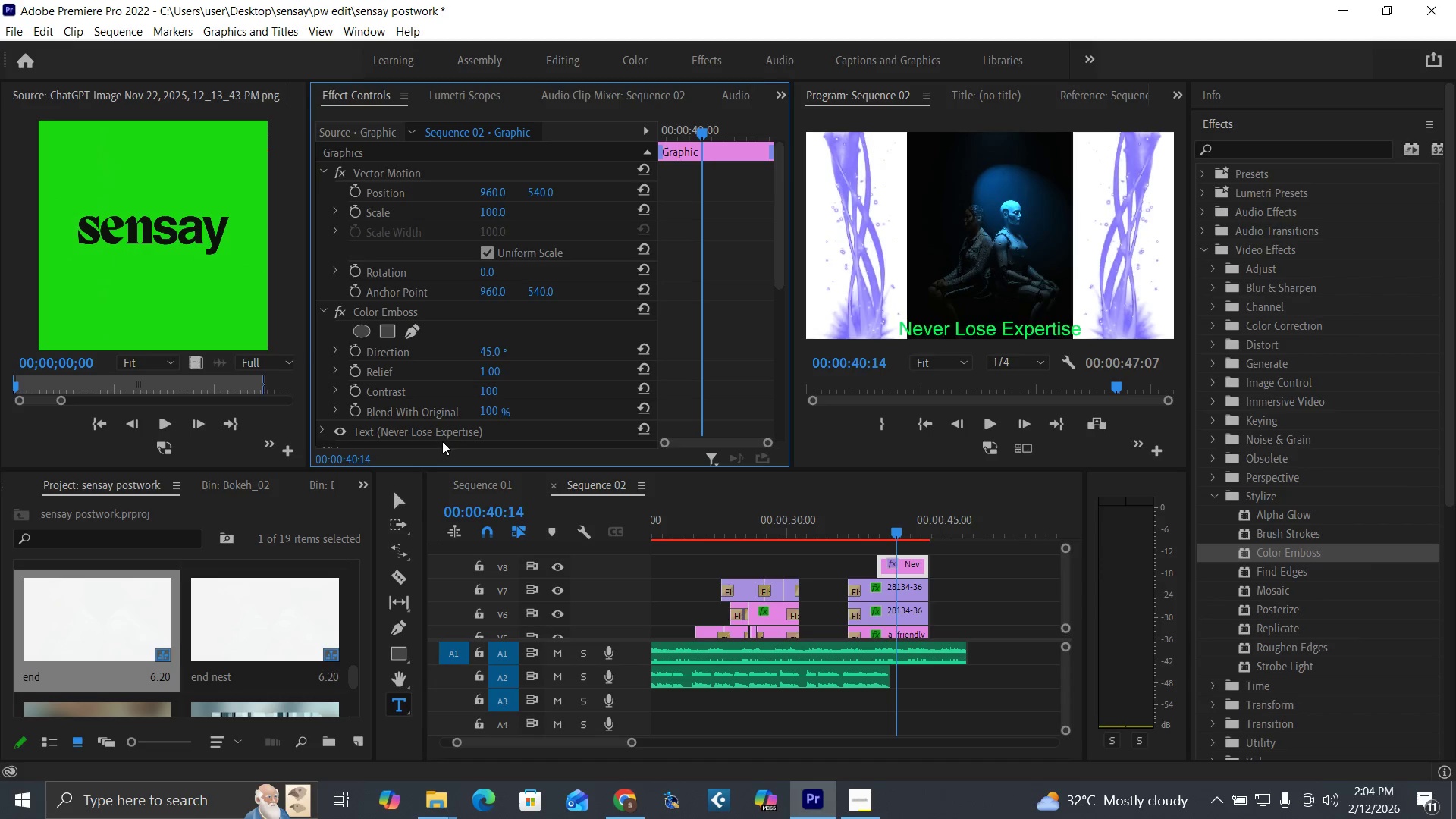 
key(Control+Z)
 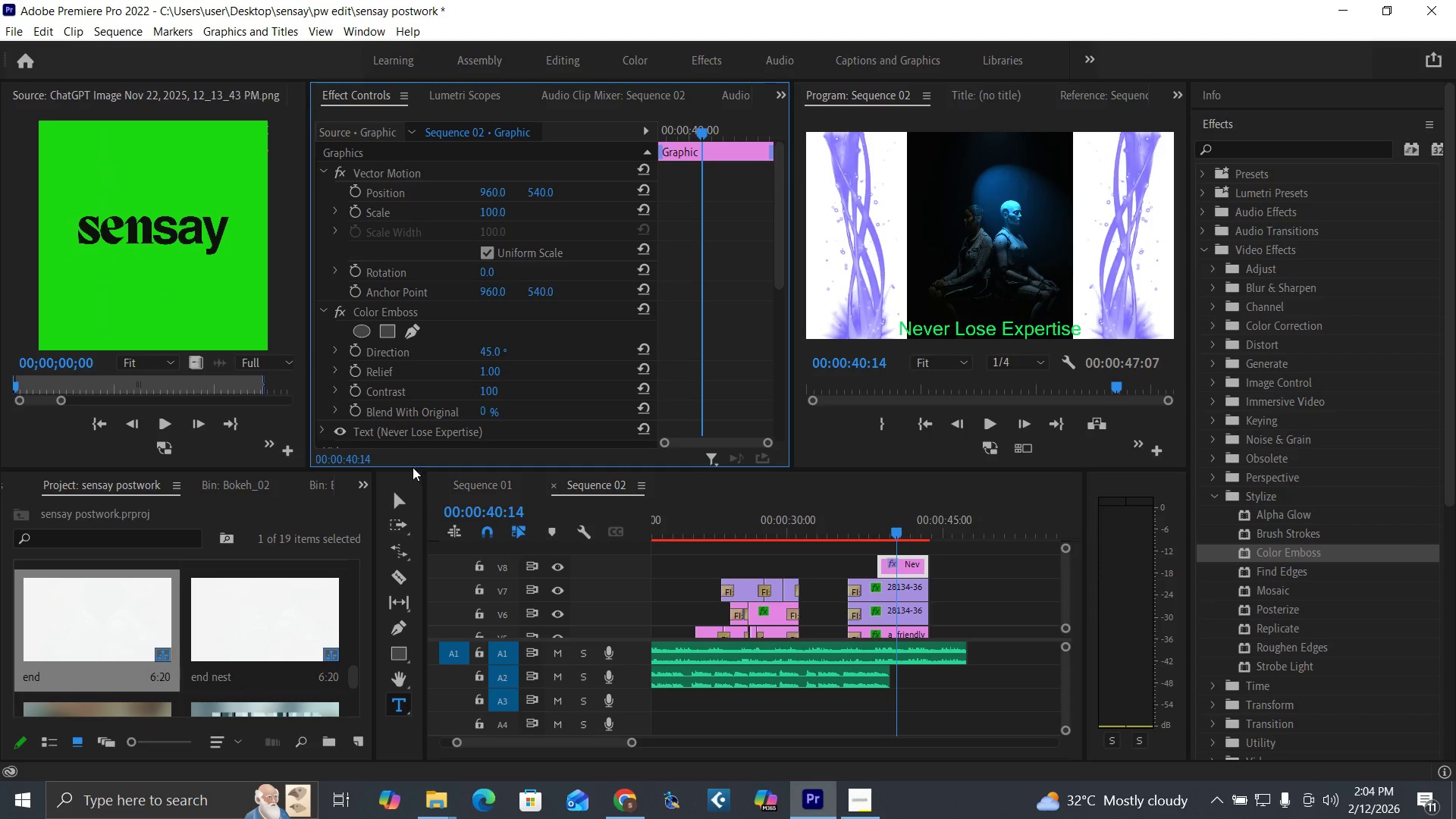 
key(Control+Z)
 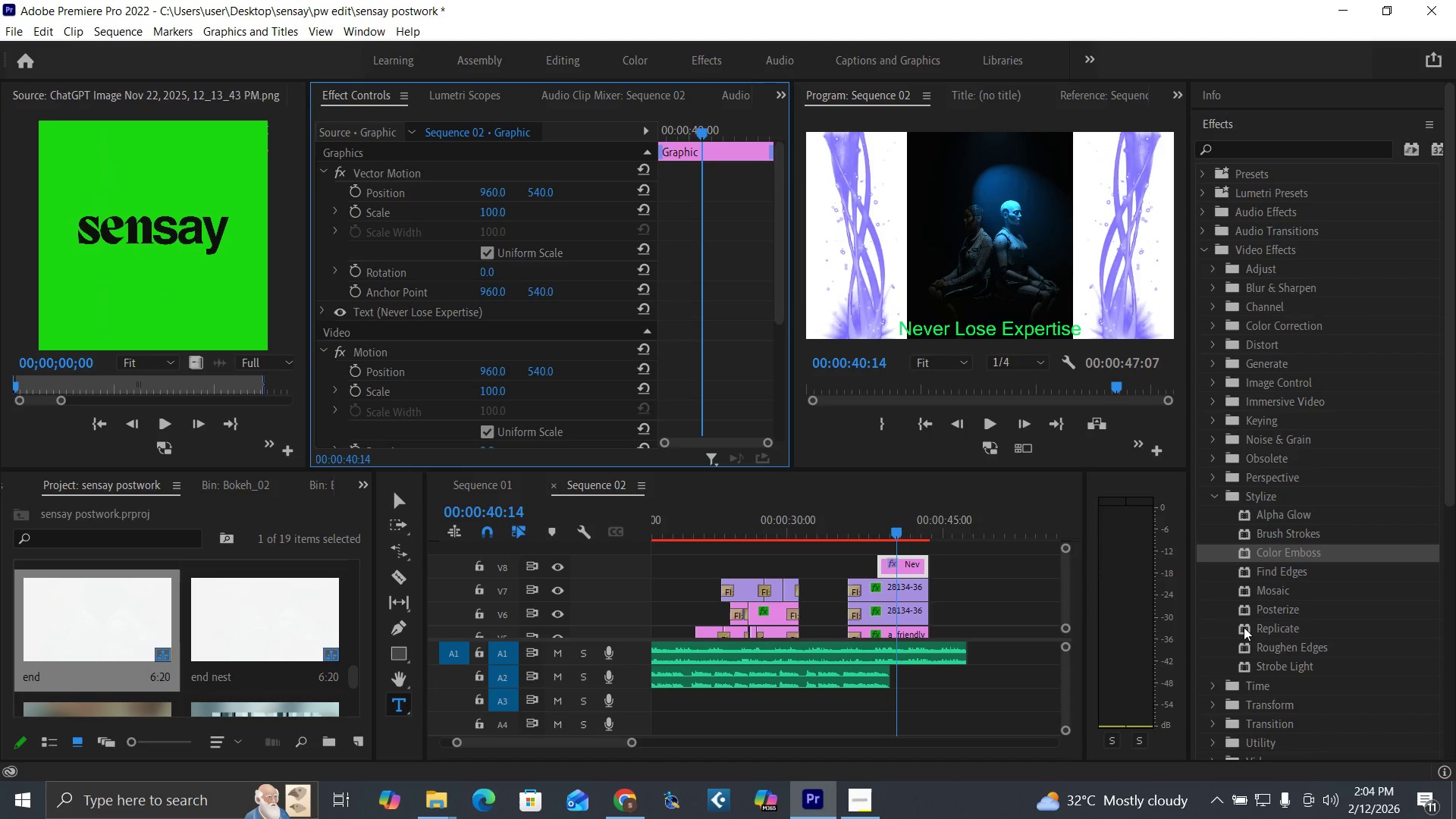 
wait(5.02)
 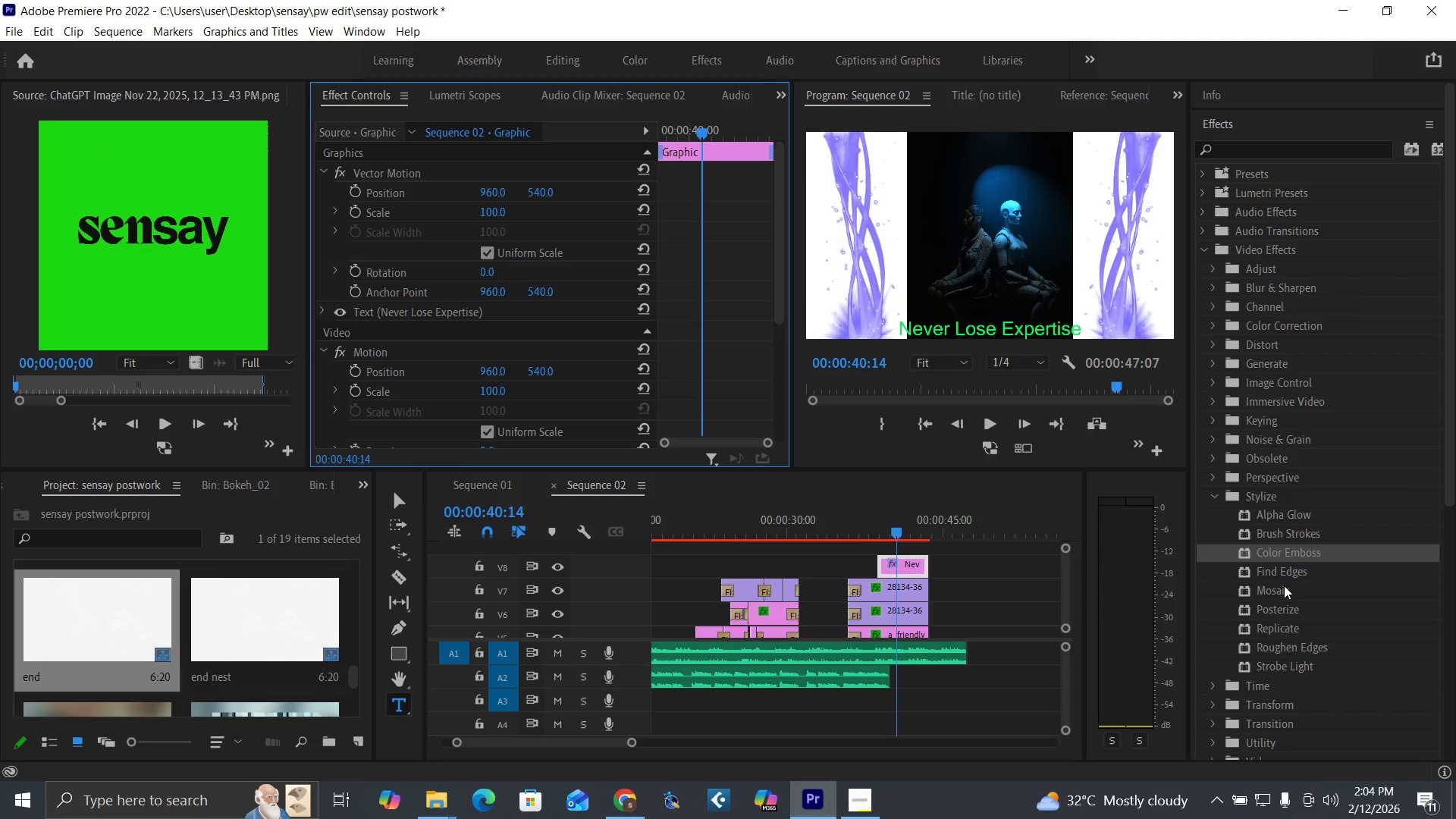 
left_click_drag(start_coordinate=[1243, 665], to_coordinate=[912, 565])
 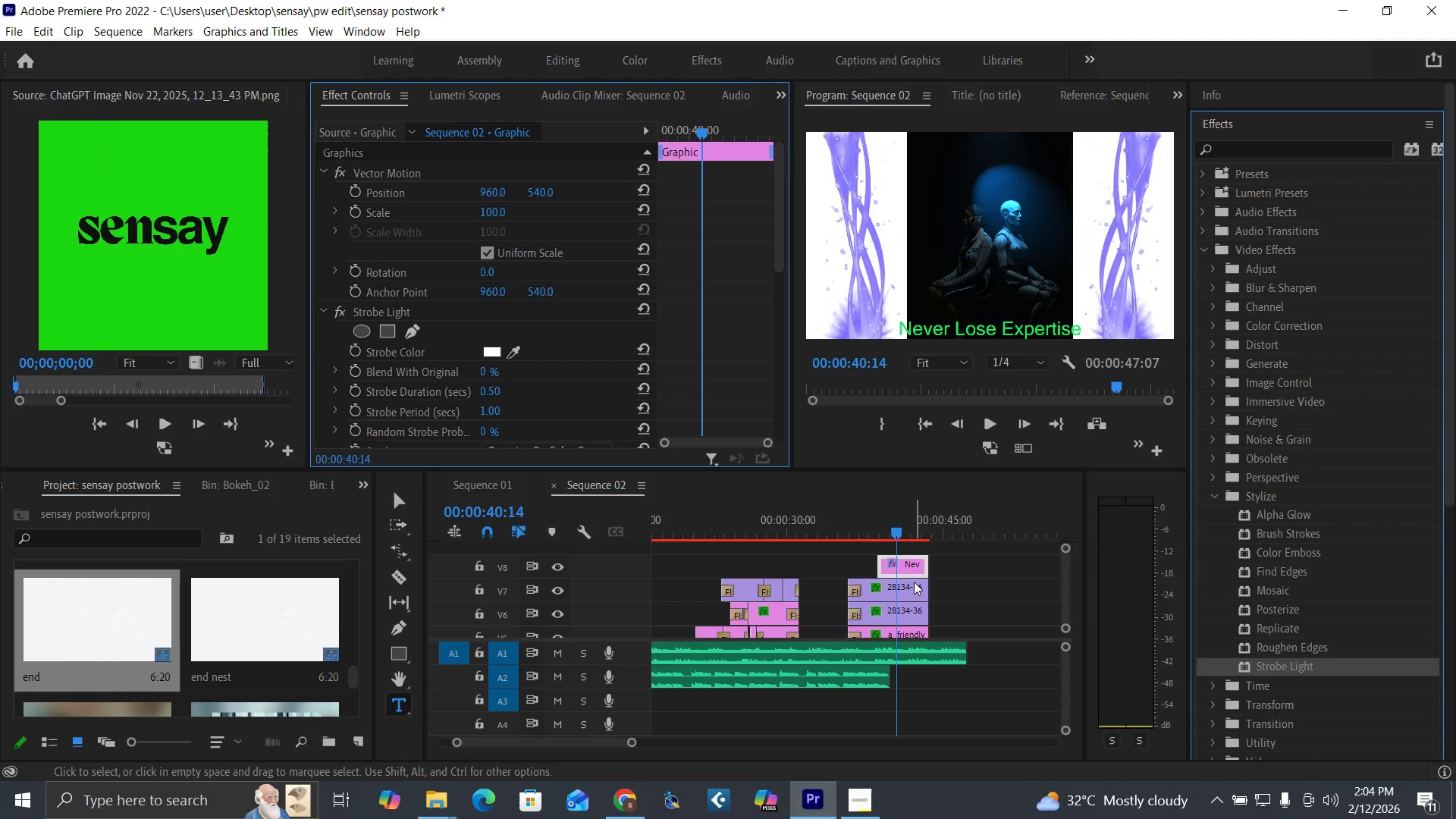 
wait(7.83)
 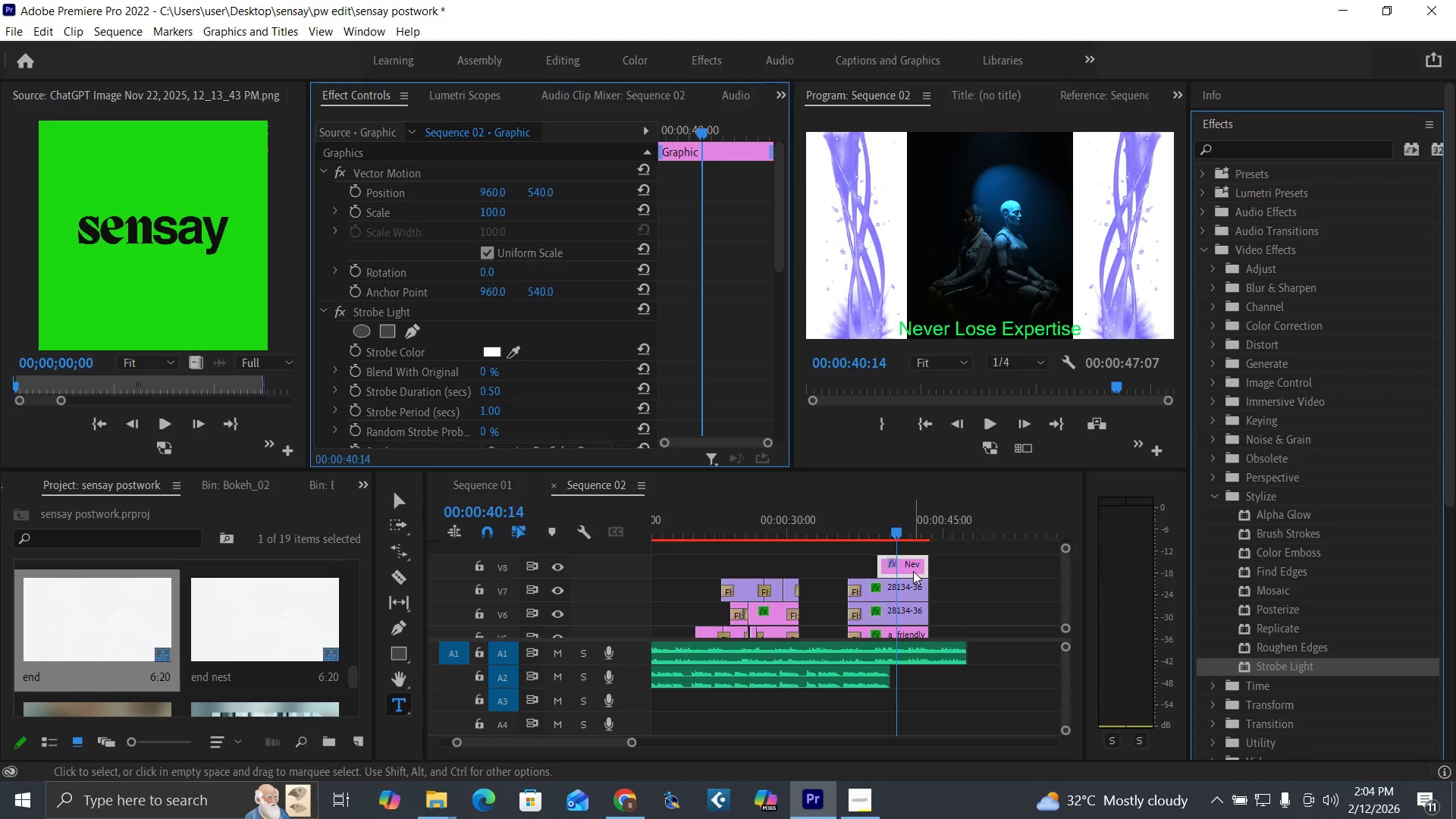 
key(Control+Z)
 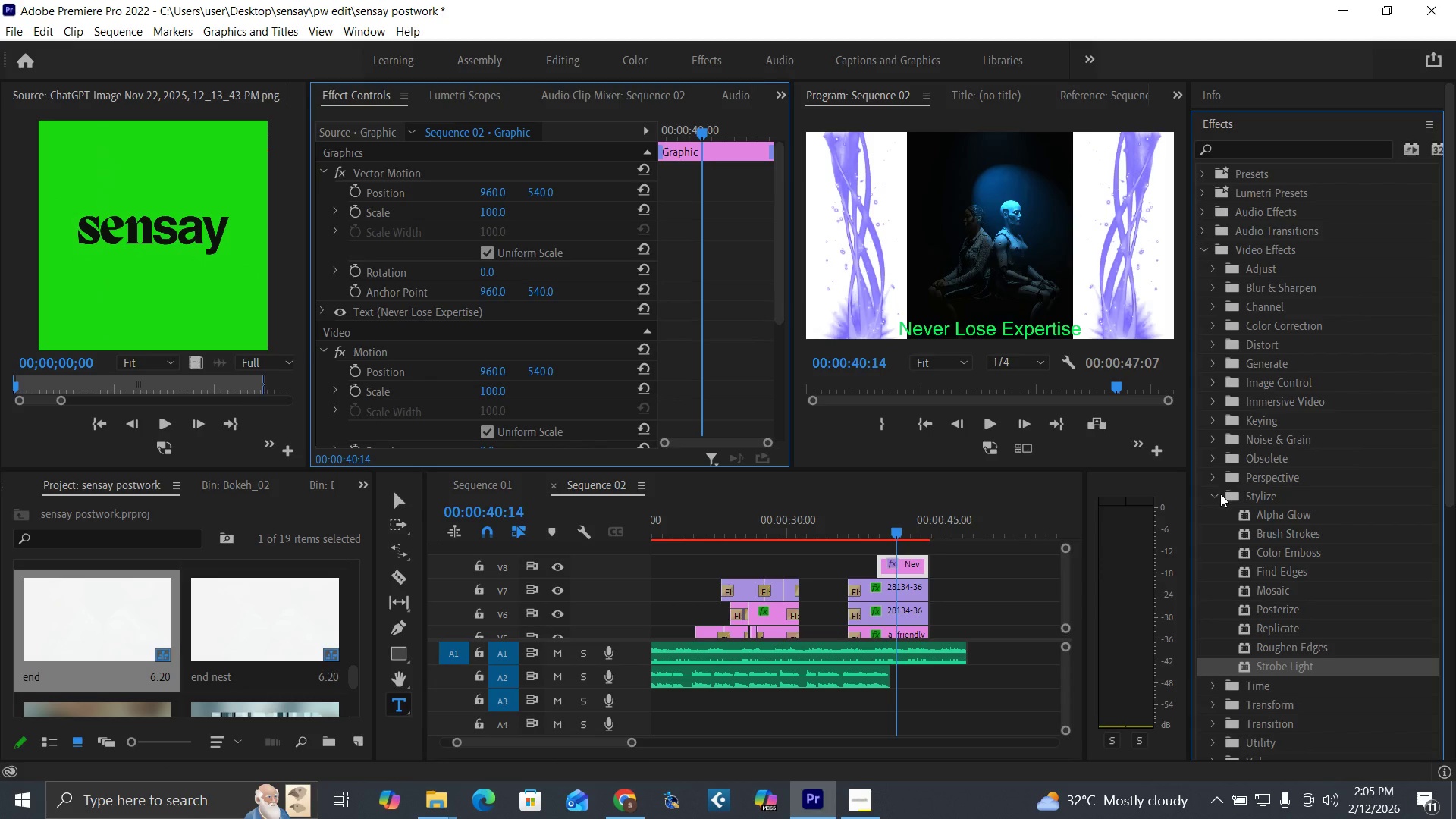 
double_click([1213, 476])
 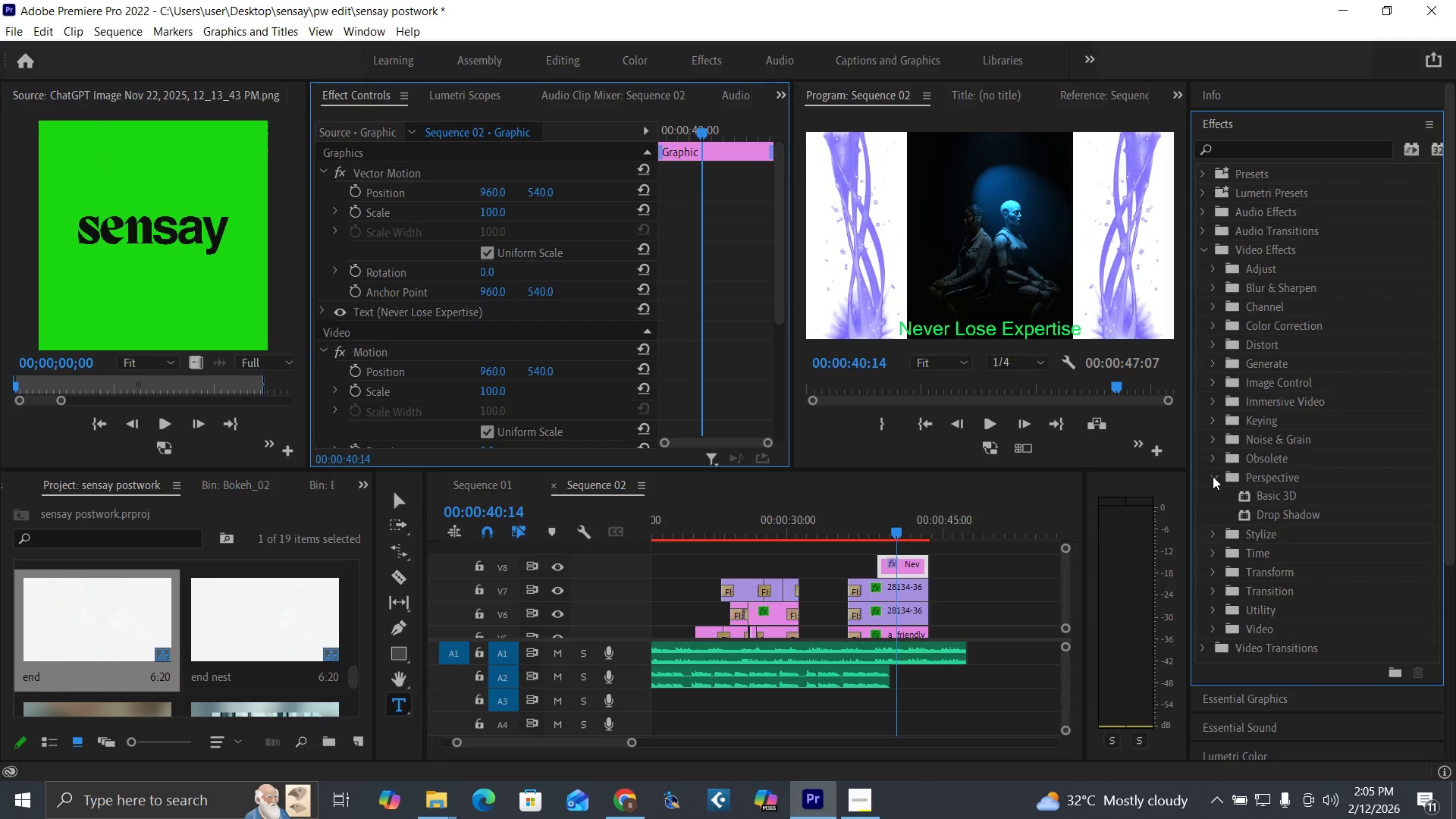 
wait(5.2)
 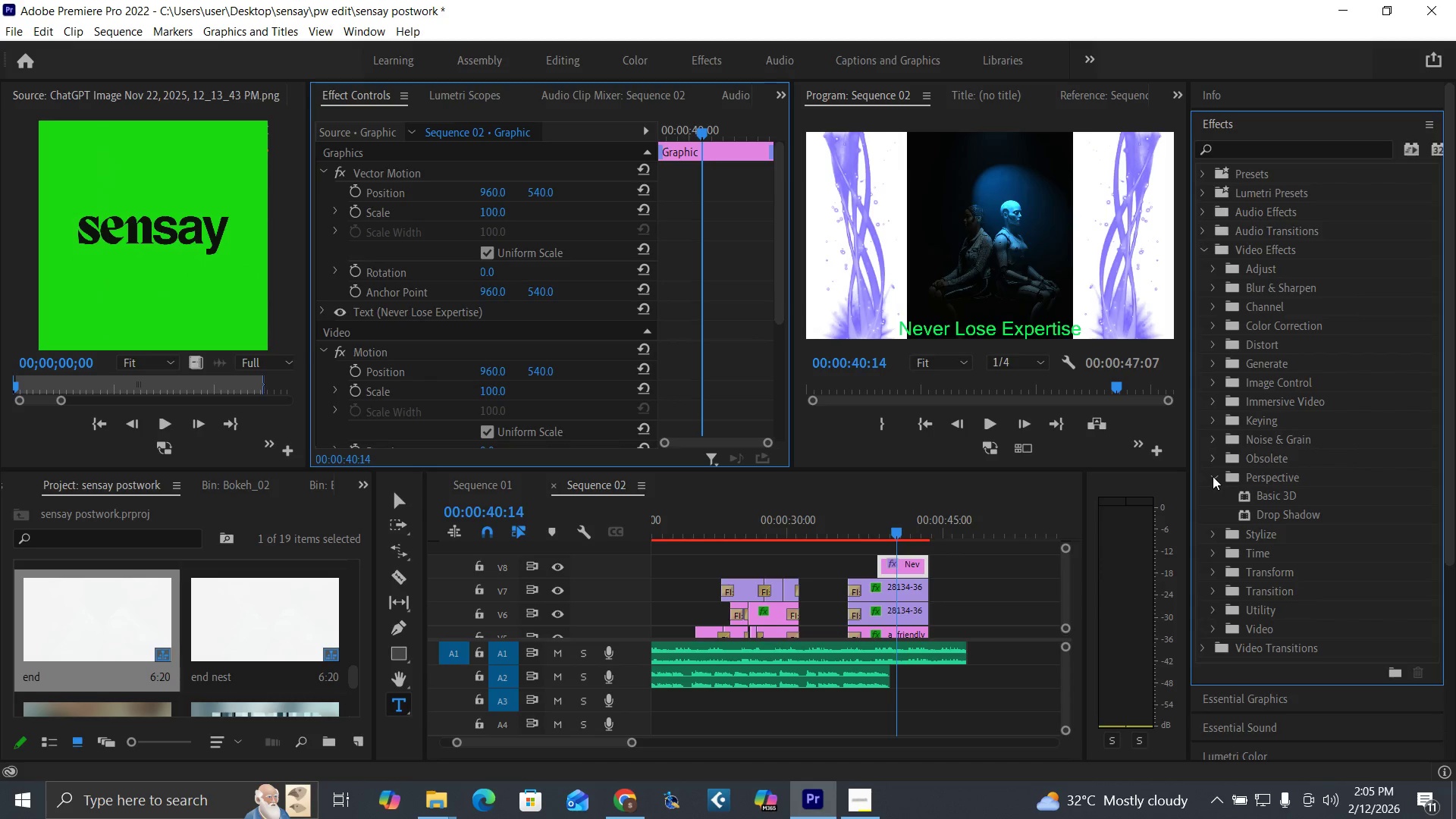 
left_click_drag(start_coordinate=[1244, 510], to_coordinate=[912, 562])
 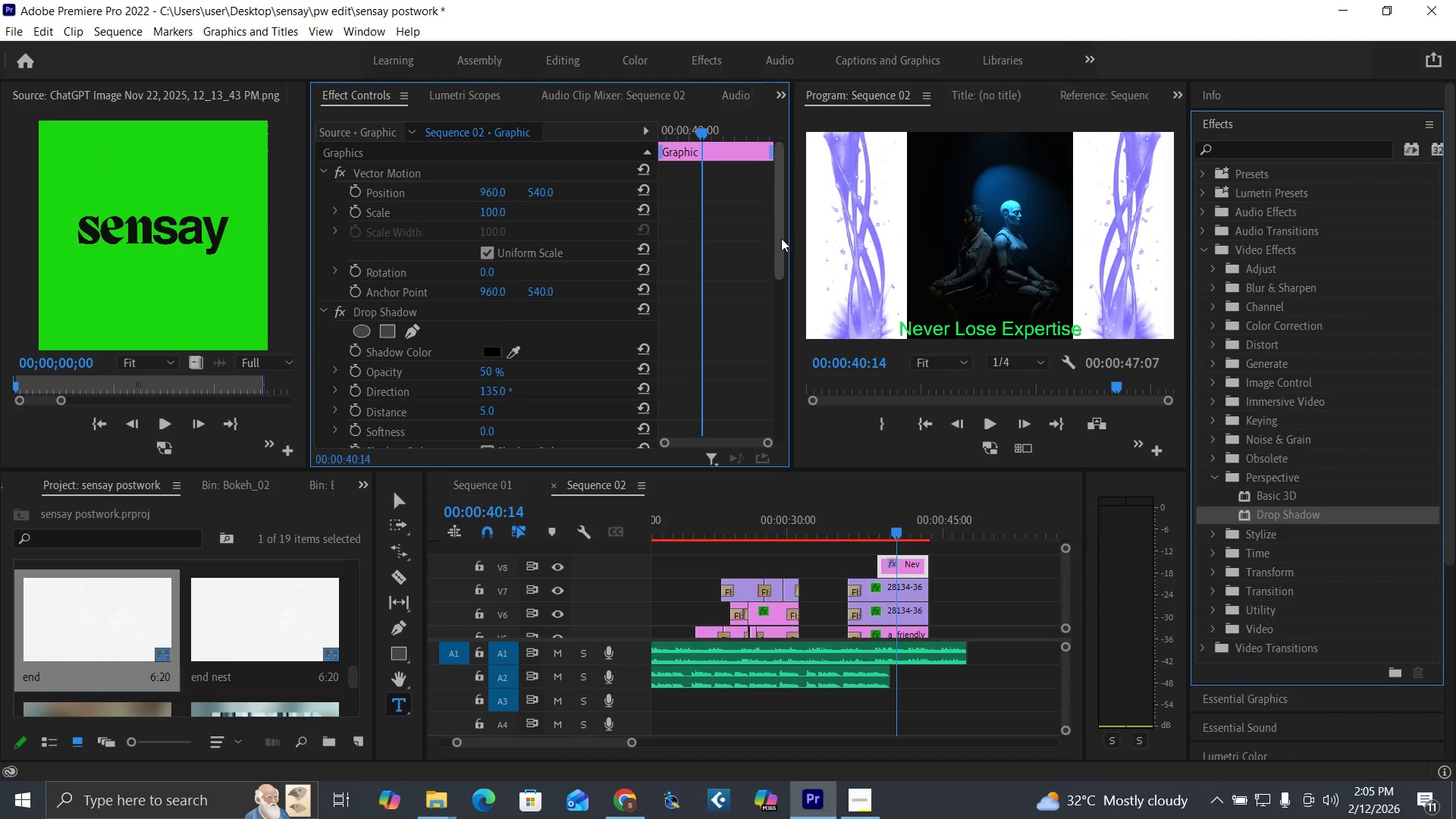 
key(Control+Backquote)
 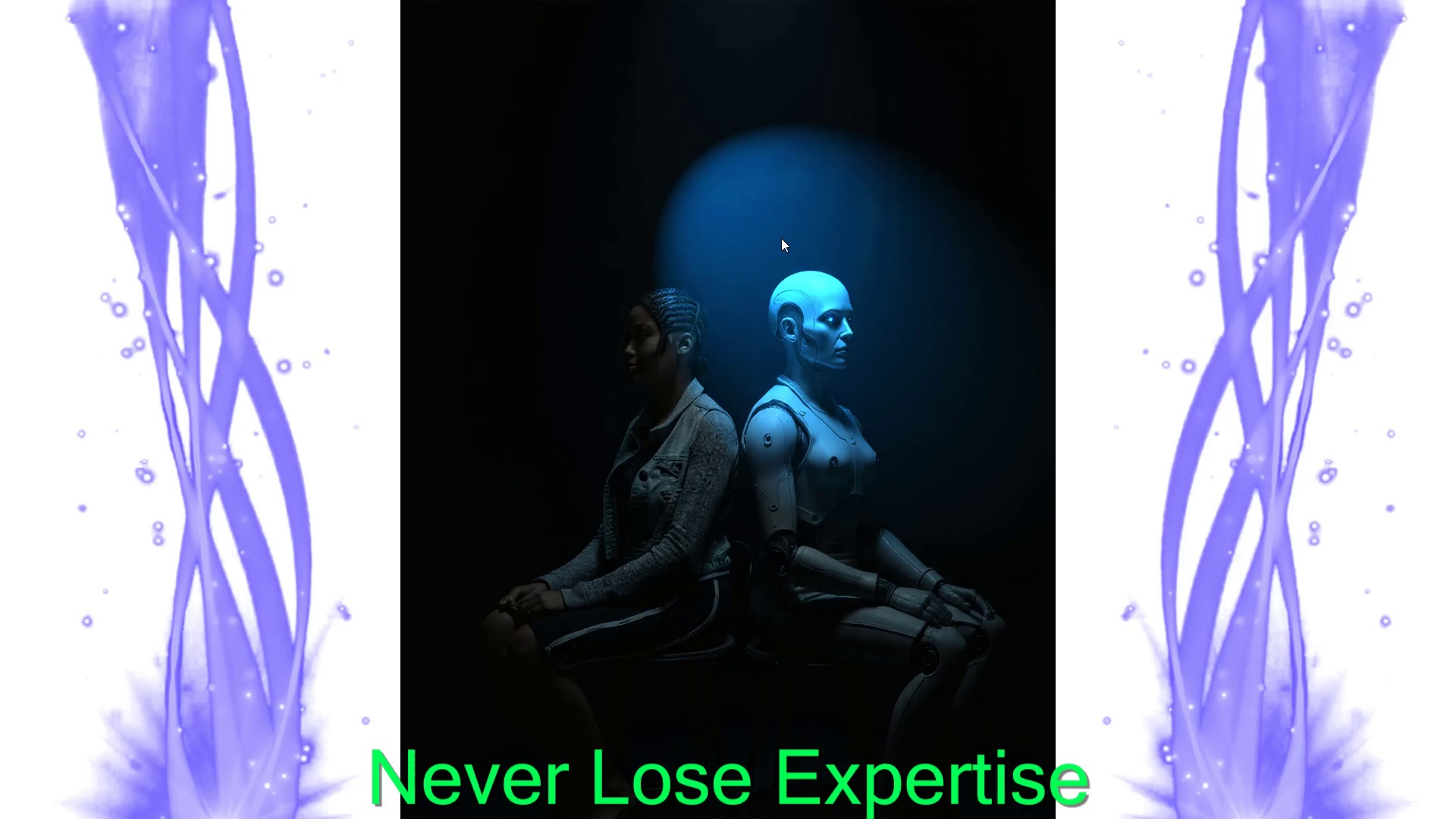 
hold_key(key=ControlLeft, duration=1.5)
 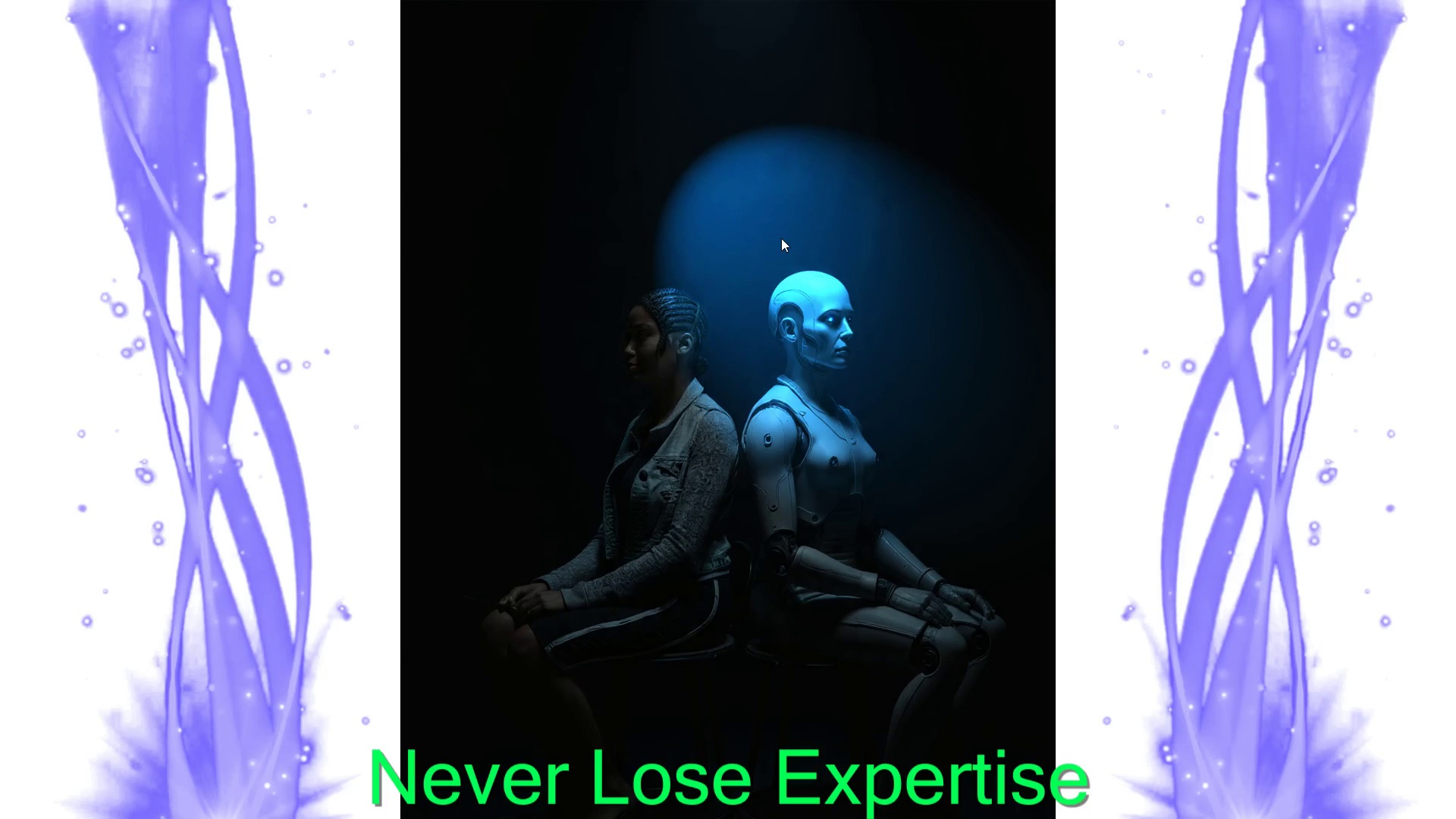 
key(Control+Backquote)
 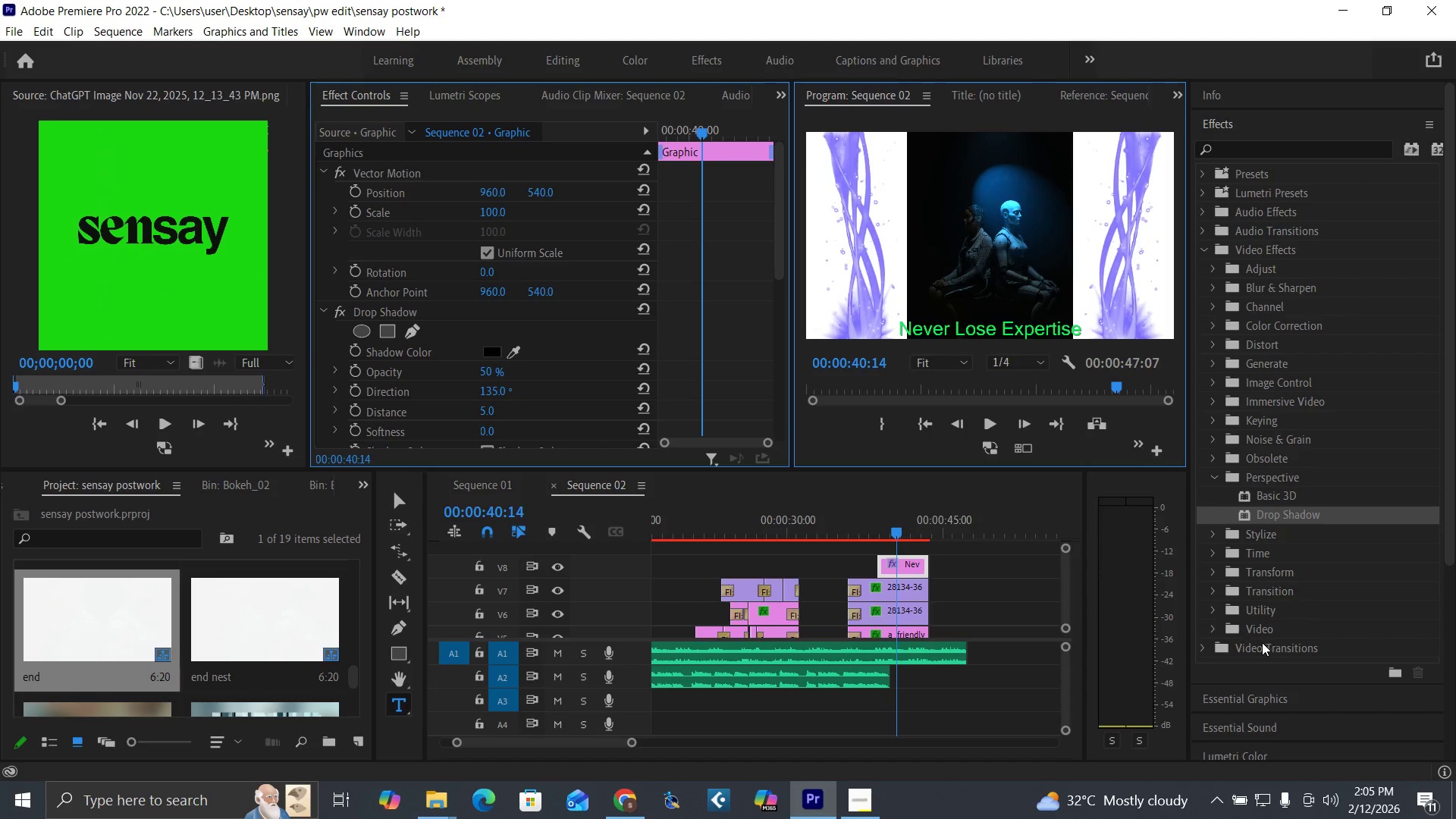 
left_click([1214, 623])
 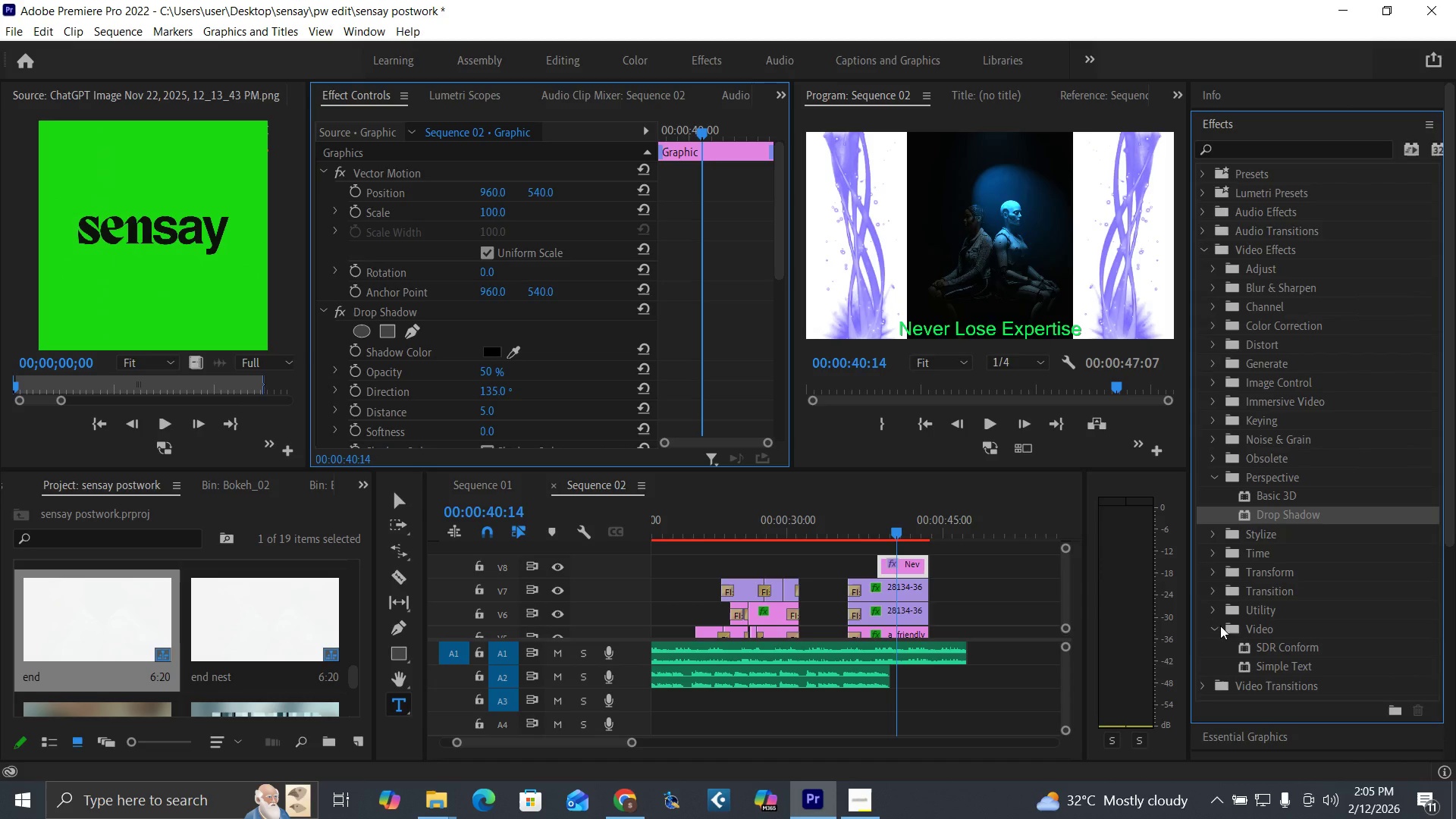 
left_click_drag(start_coordinate=[1246, 665], to_coordinate=[915, 566])
 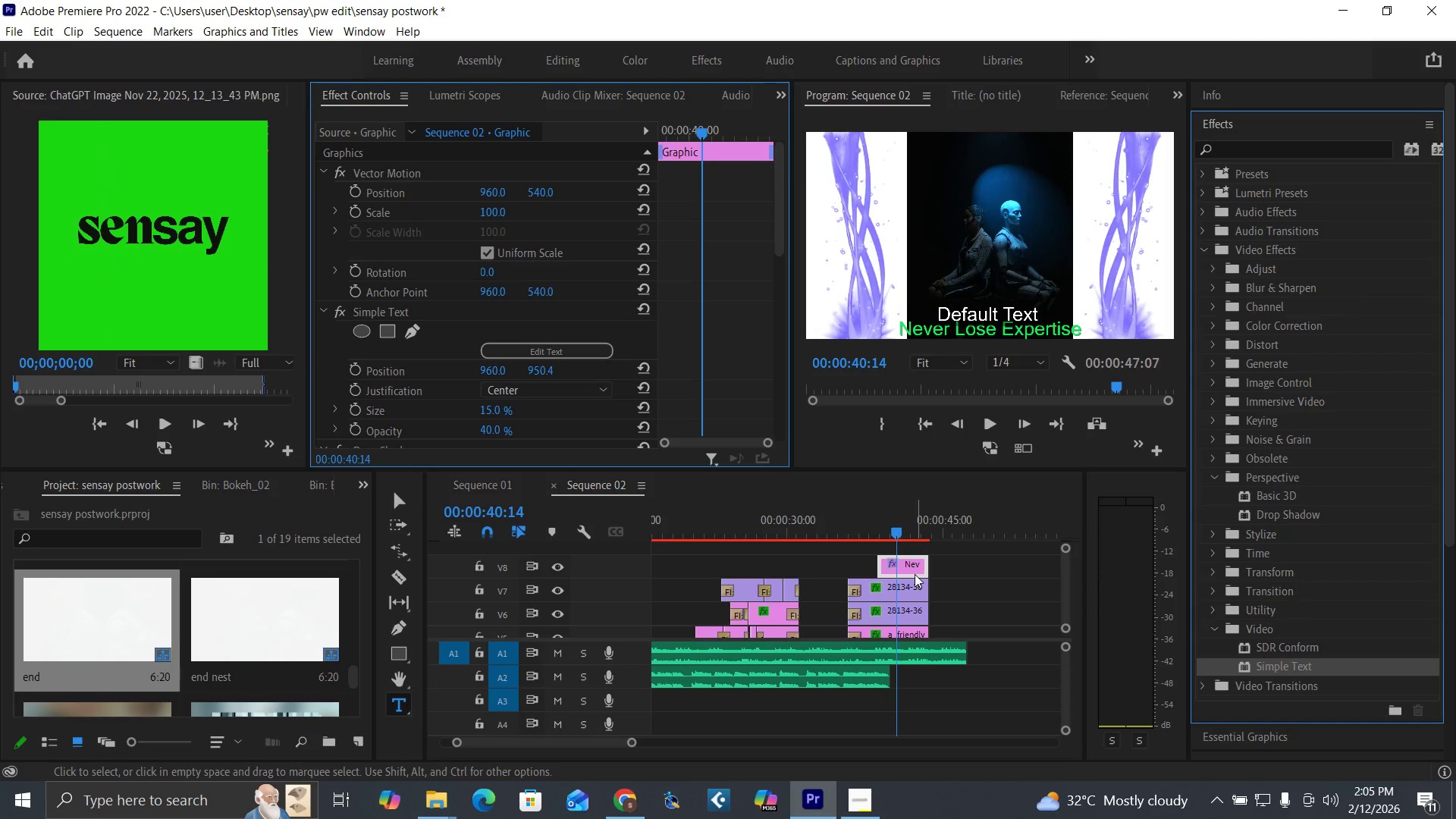 
key(Control+Z)